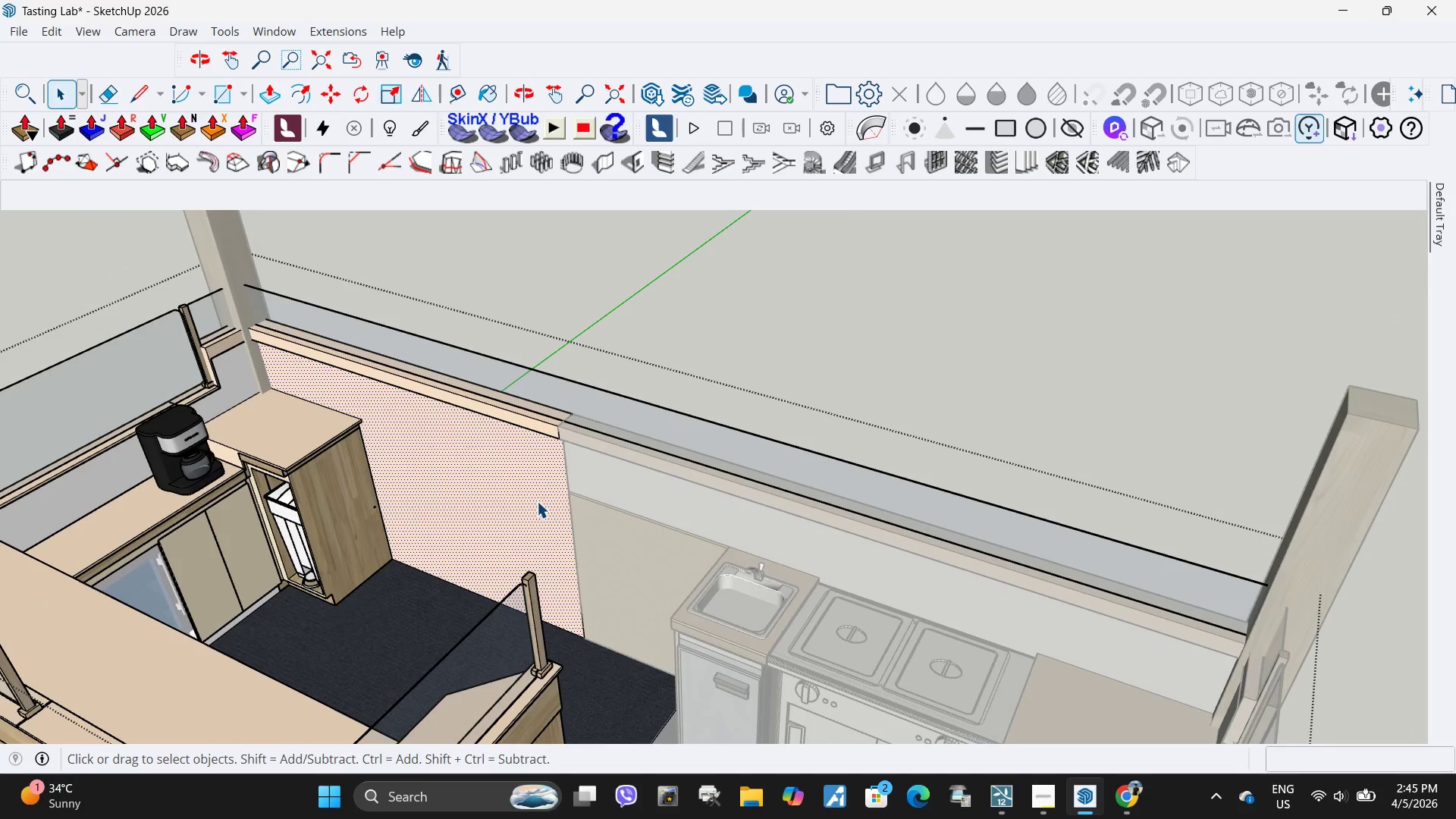 
scroll: coordinate [542, 496], scroll_direction: down, amount: 6.0
 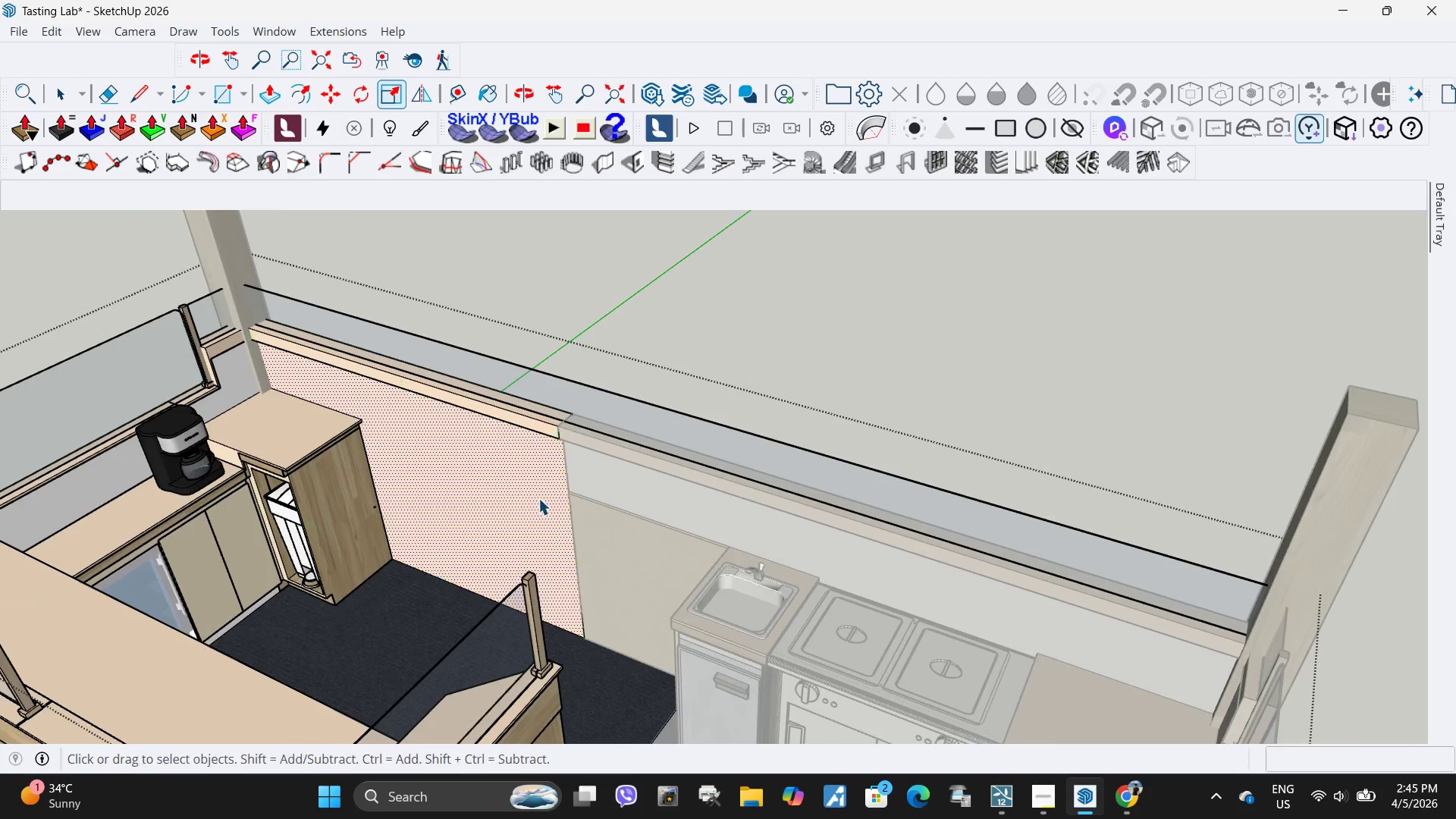 
left_click([537, 501])
 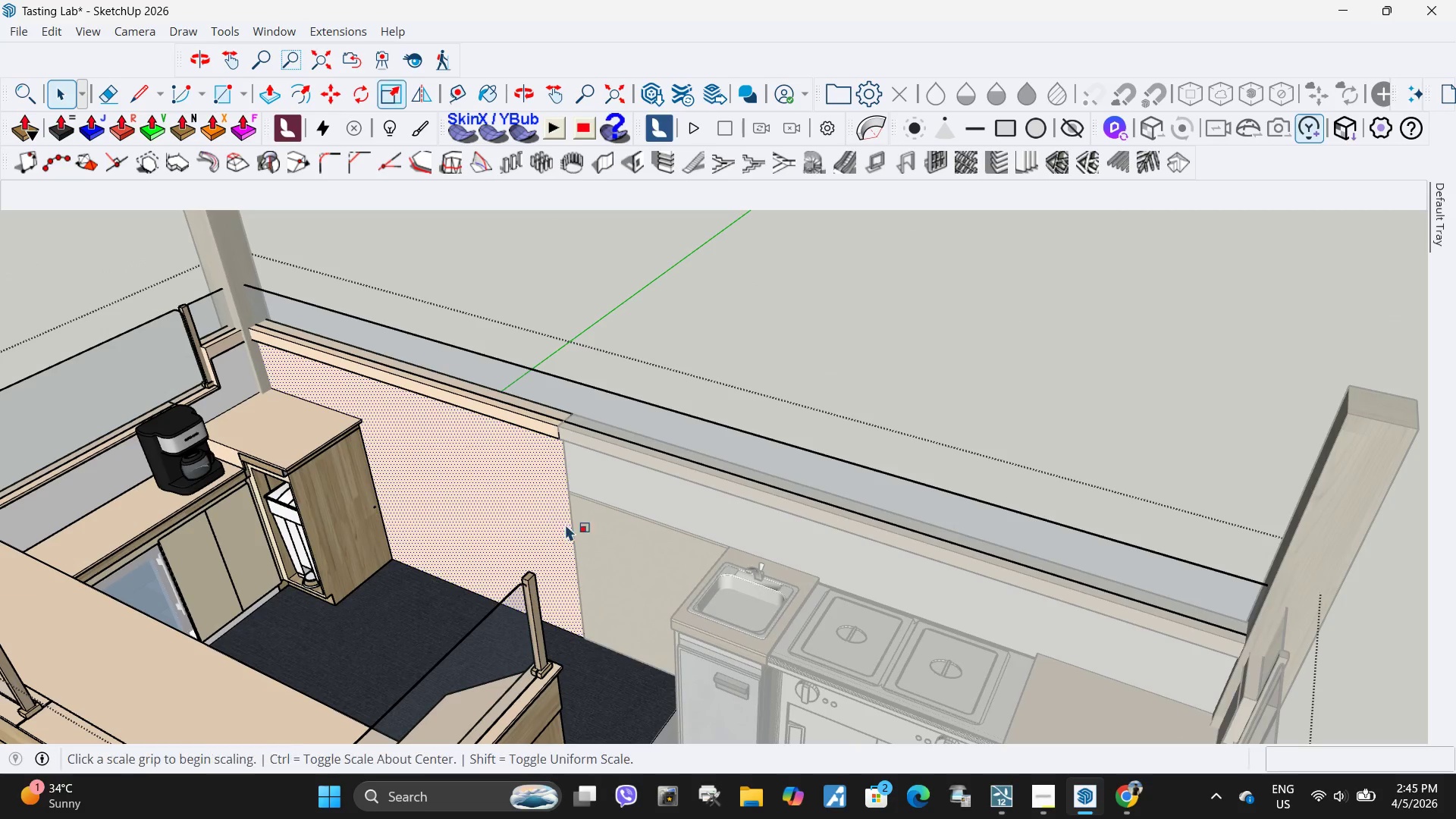 
key(S)
 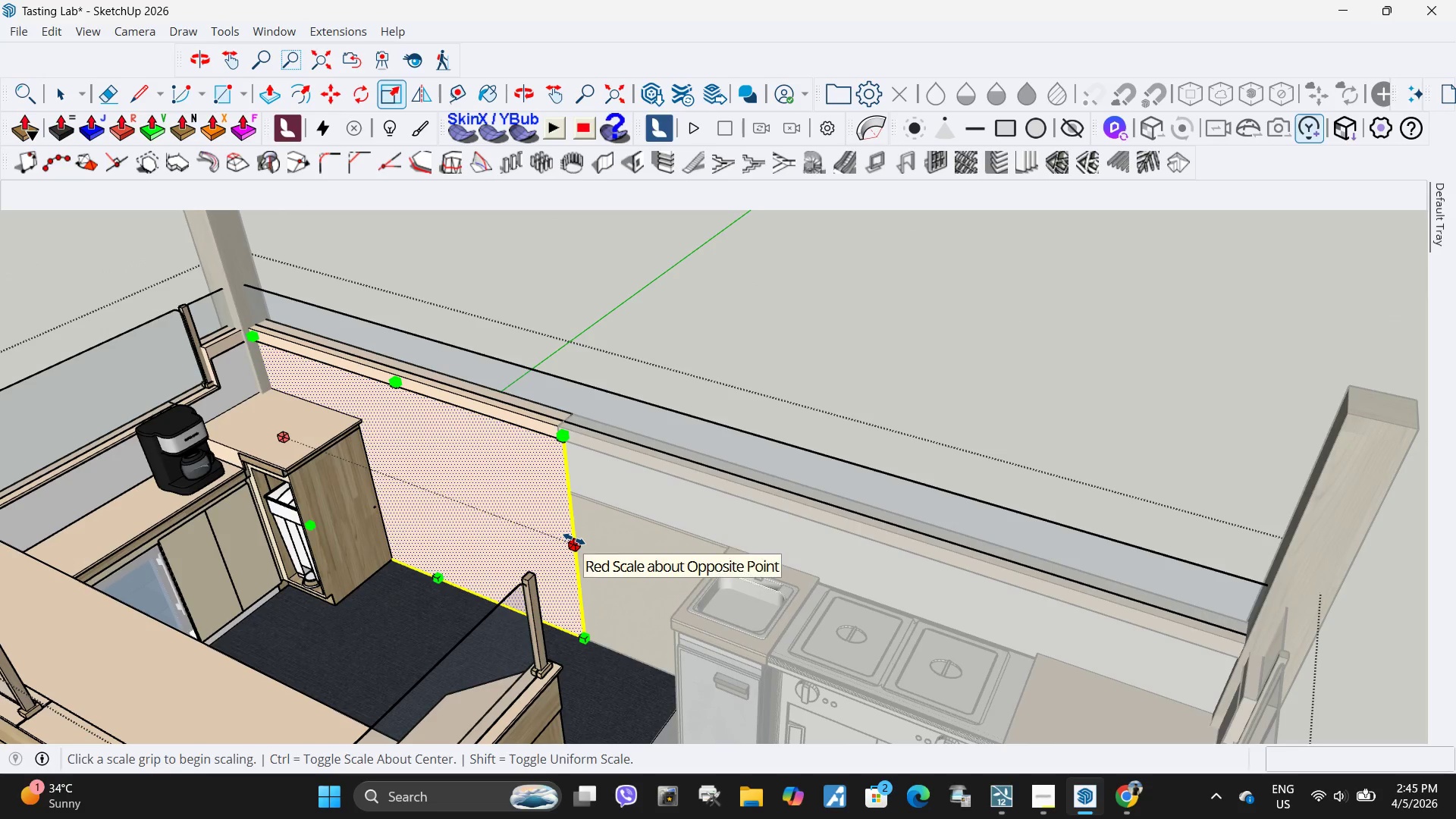 
left_click([574, 539])
 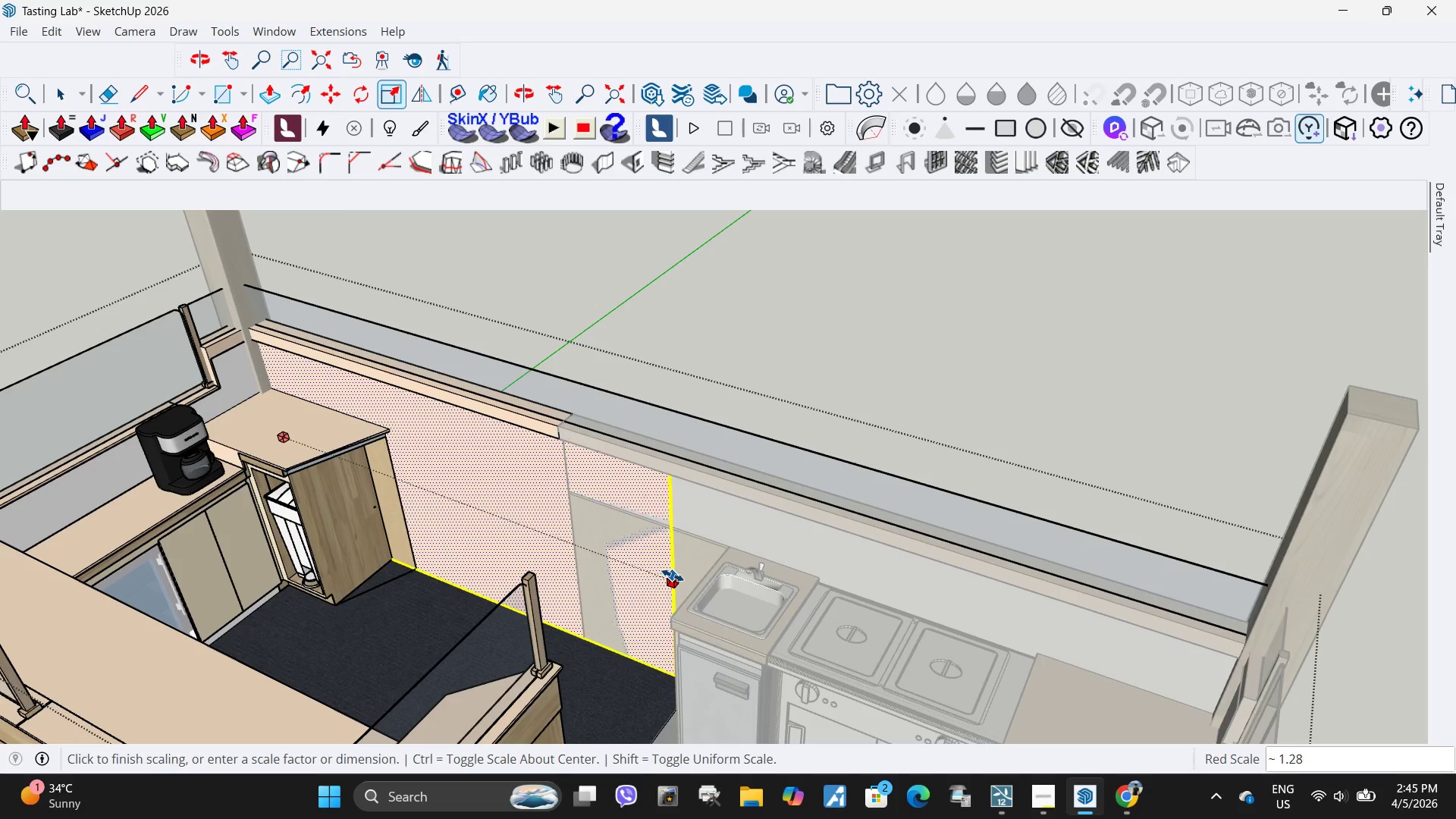 
key(Escape)
 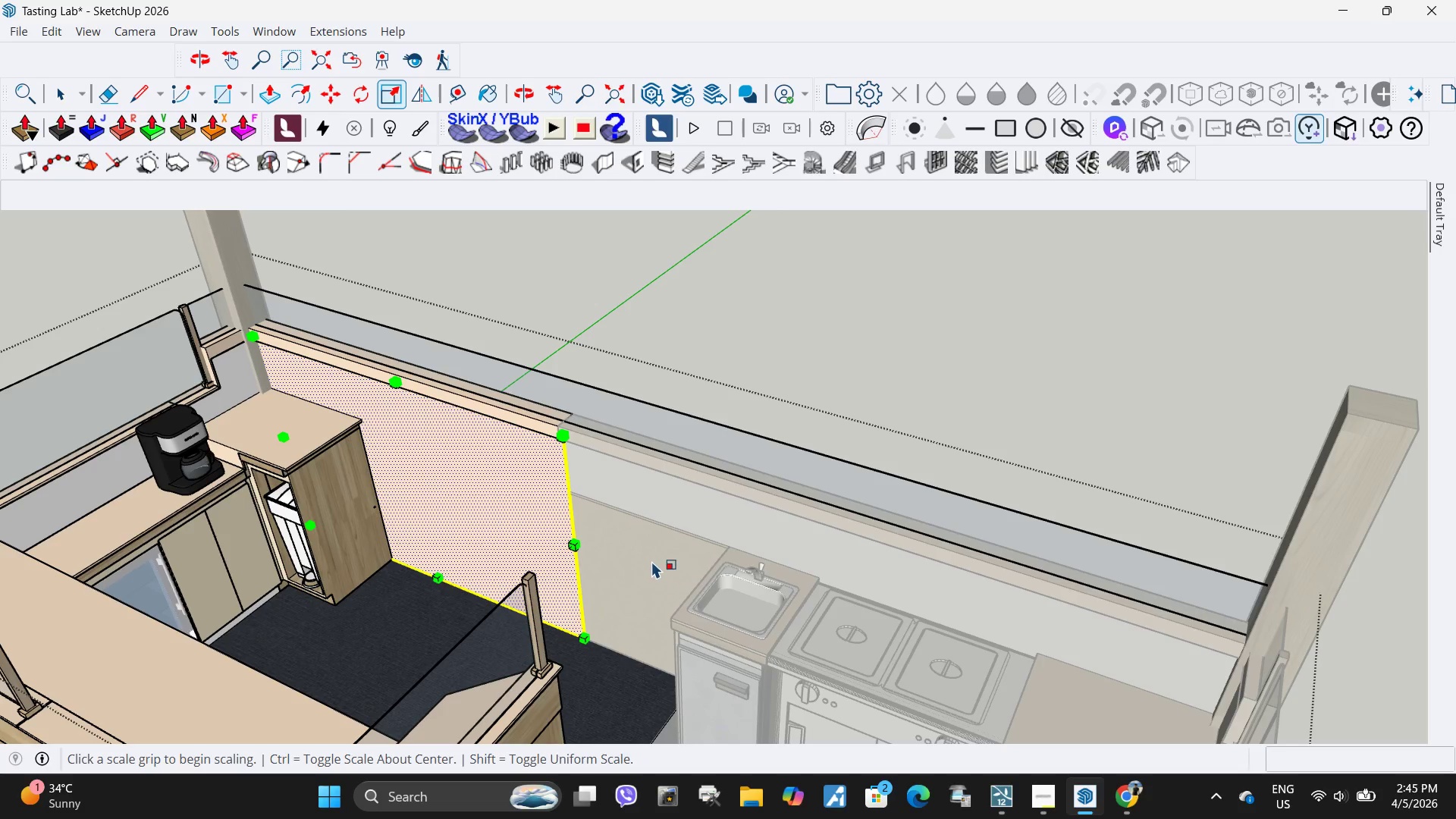 
key(Space)
 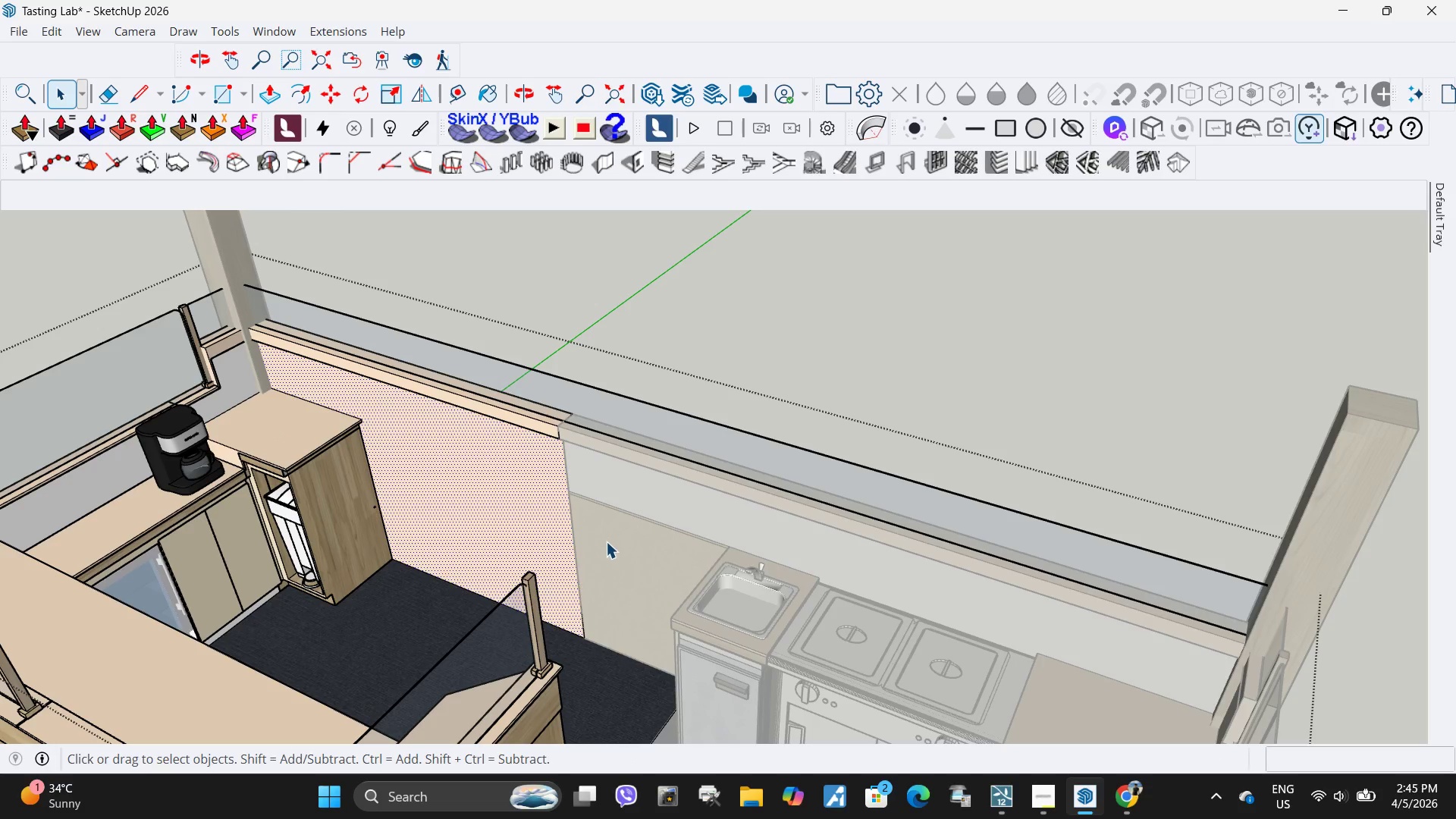 
left_click([606, 541])
 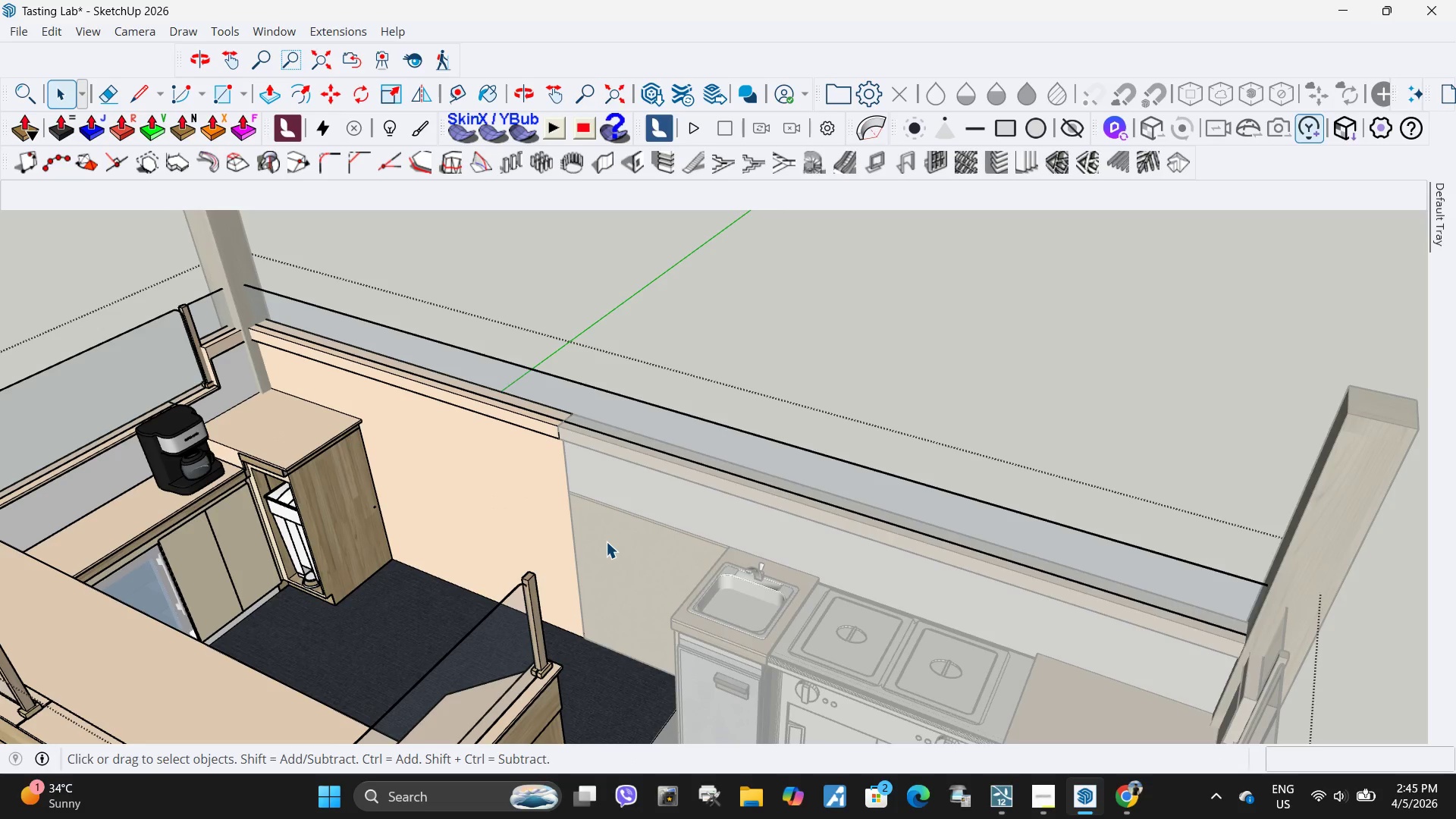 
key(Escape)
 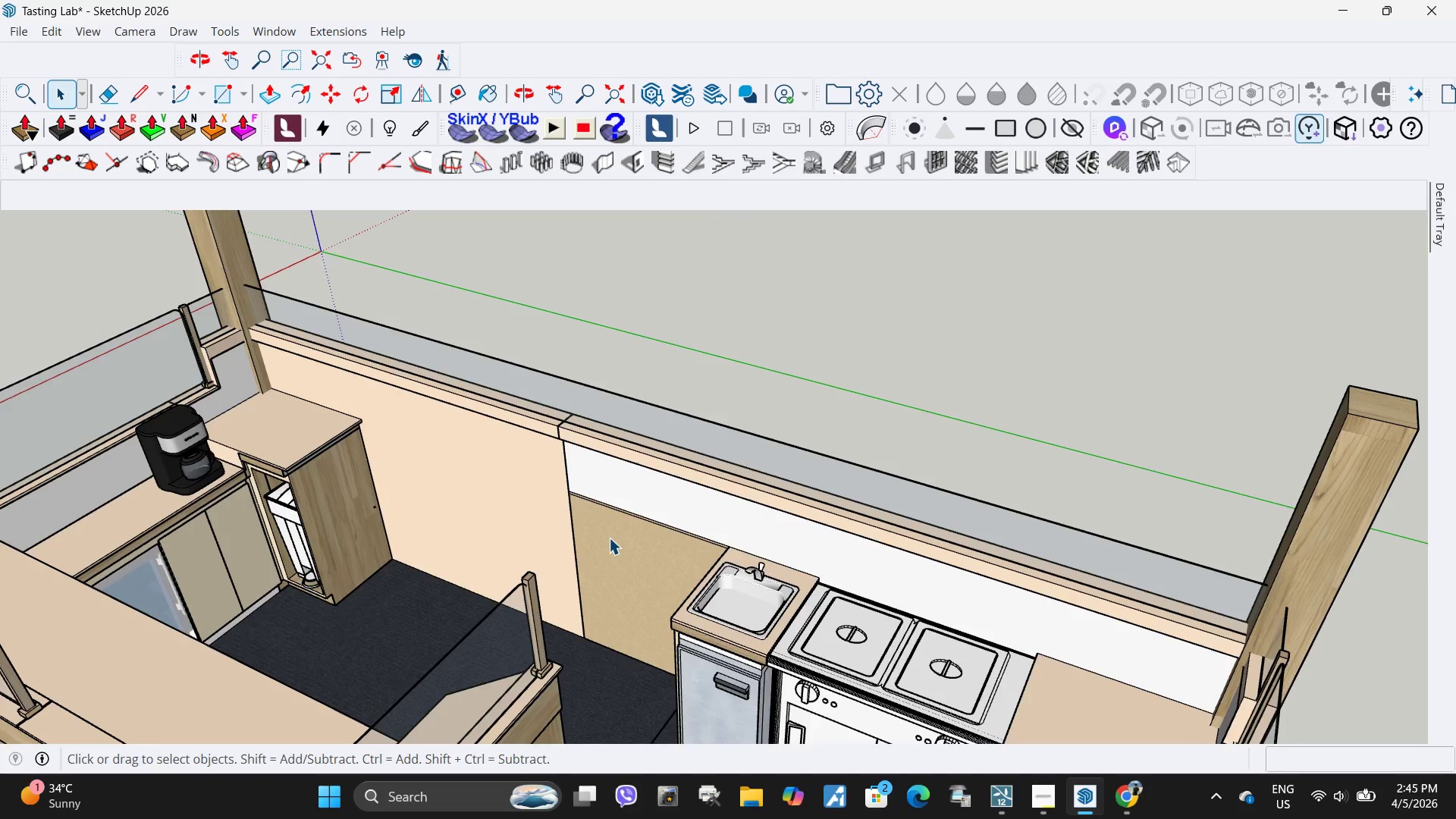 
double_click([609, 538])
 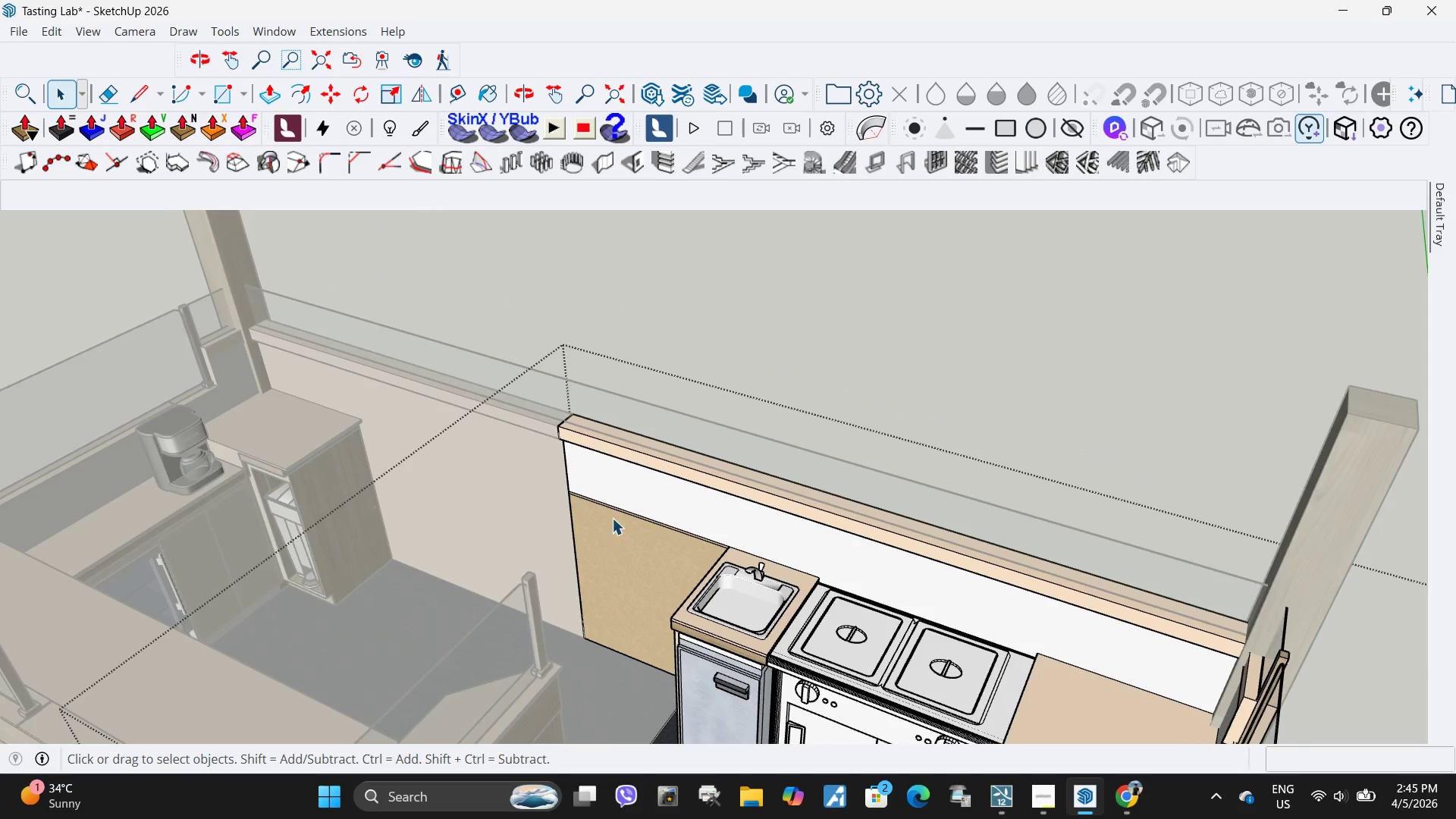 
scroll: coordinate [610, 507], scroll_direction: up, amount: 16.0
 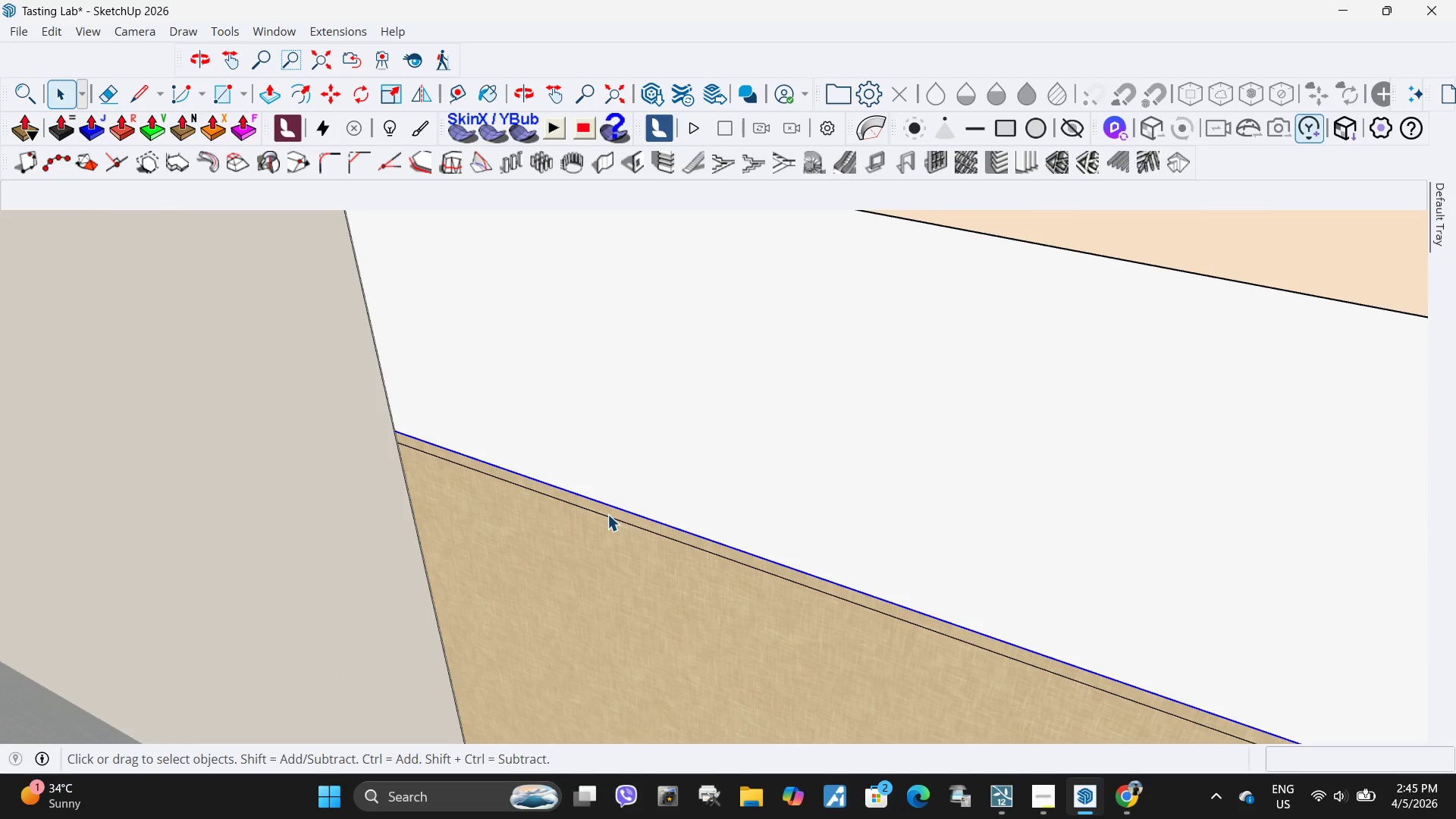 
left_click([607, 514])
 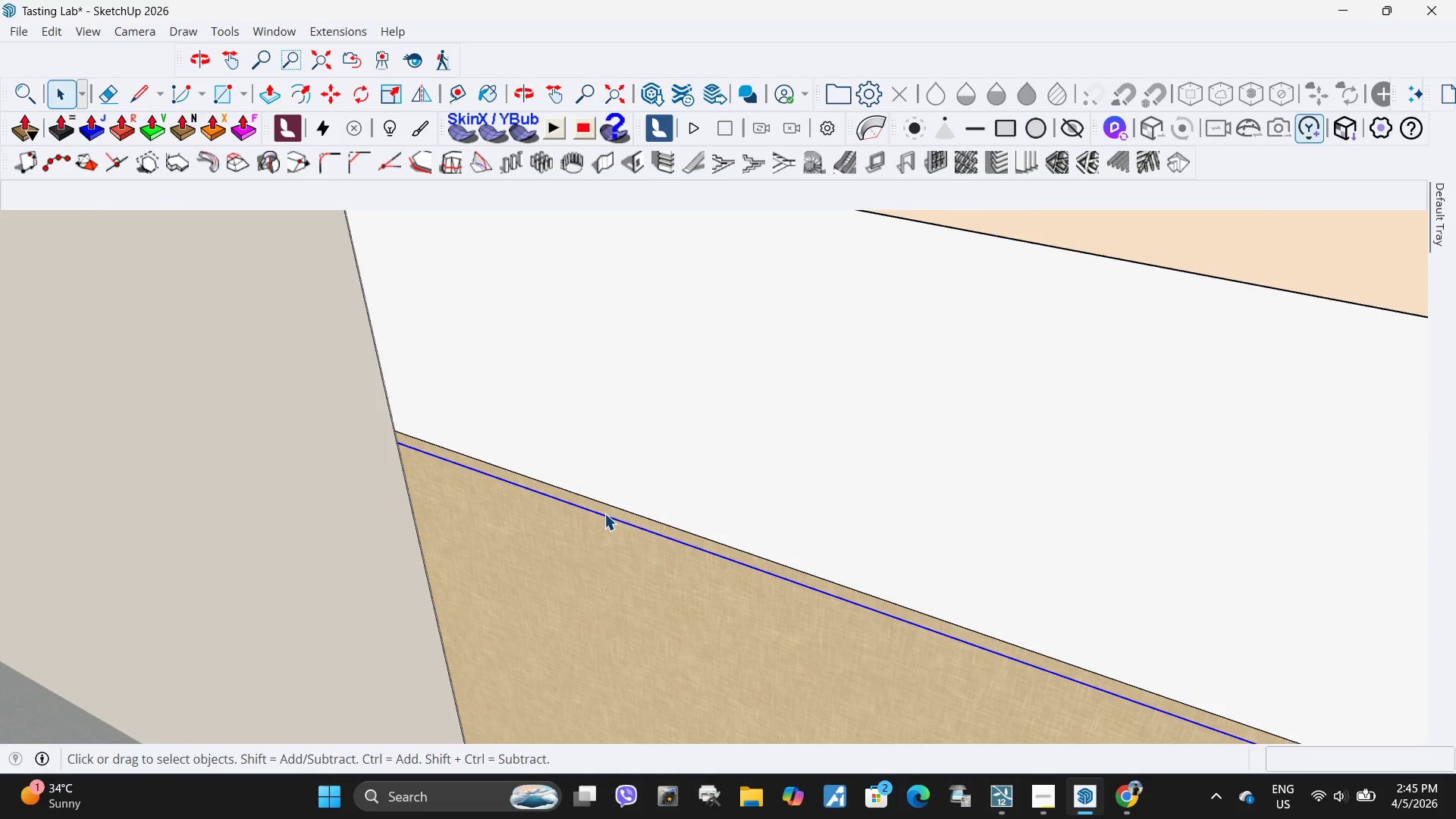 
middle_click([603, 513])
 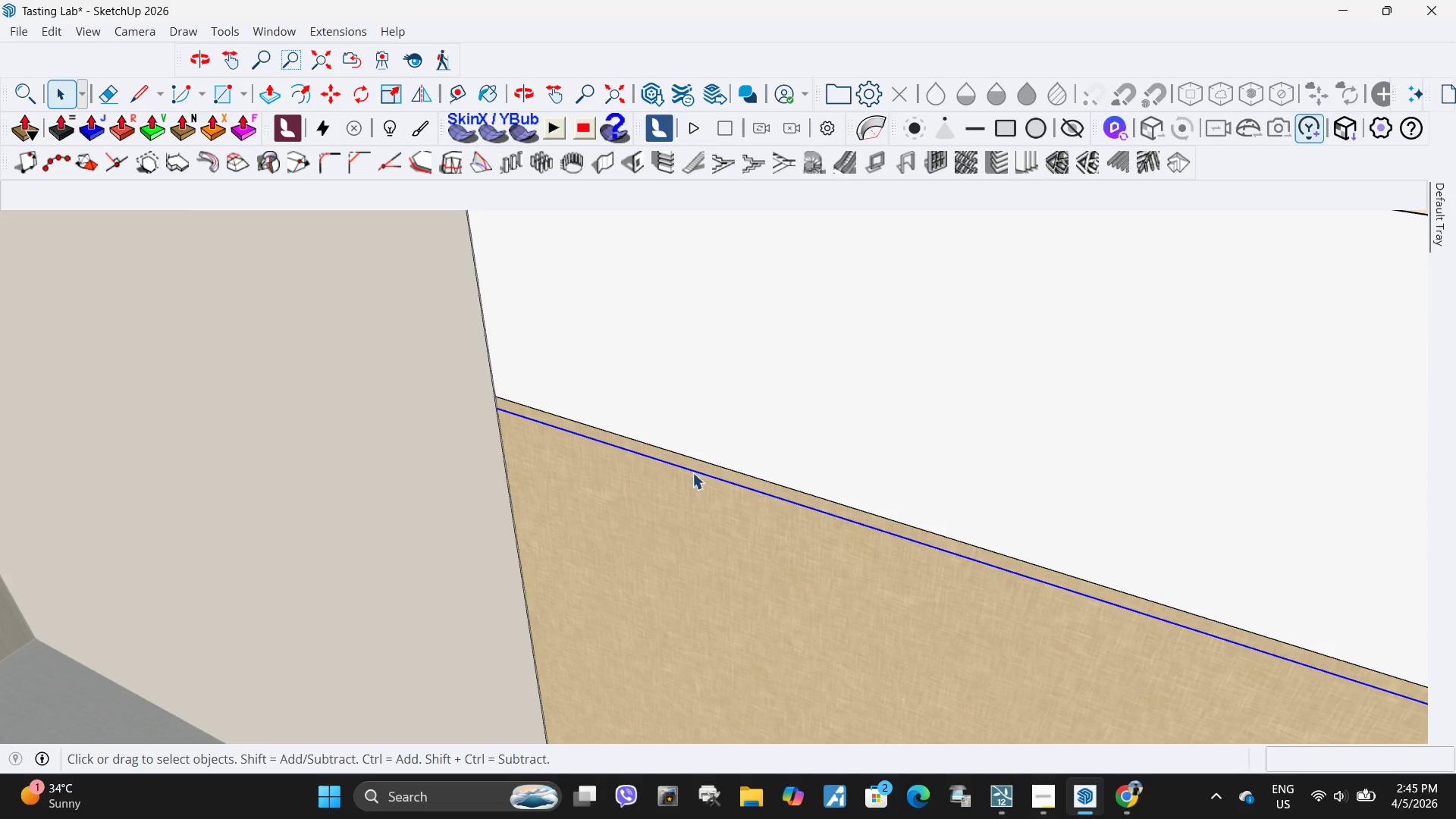 
scroll: coordinate [469, 444], scroll_direction: down, amount: 13.0
 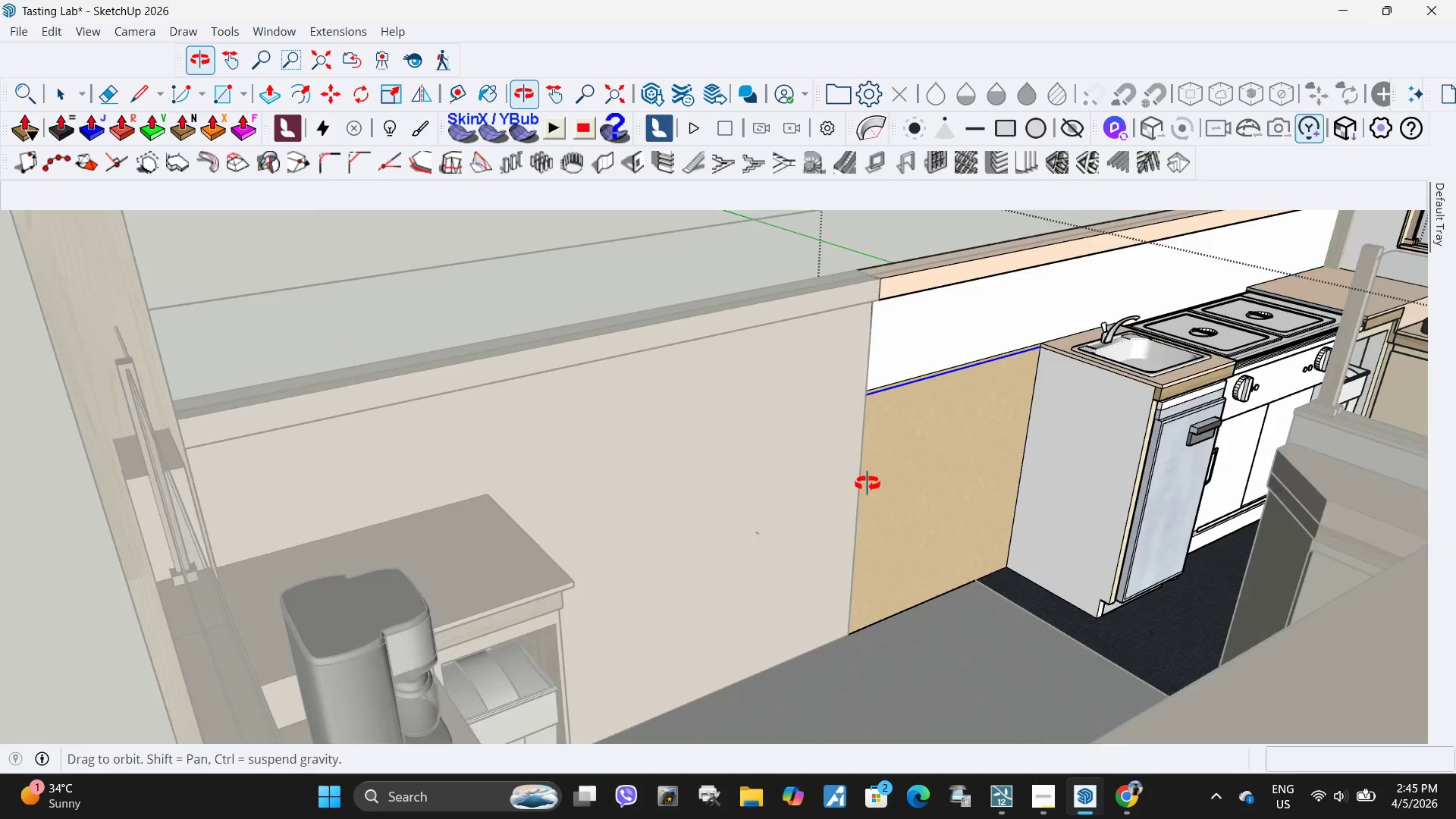 
left_click([958, 341])
 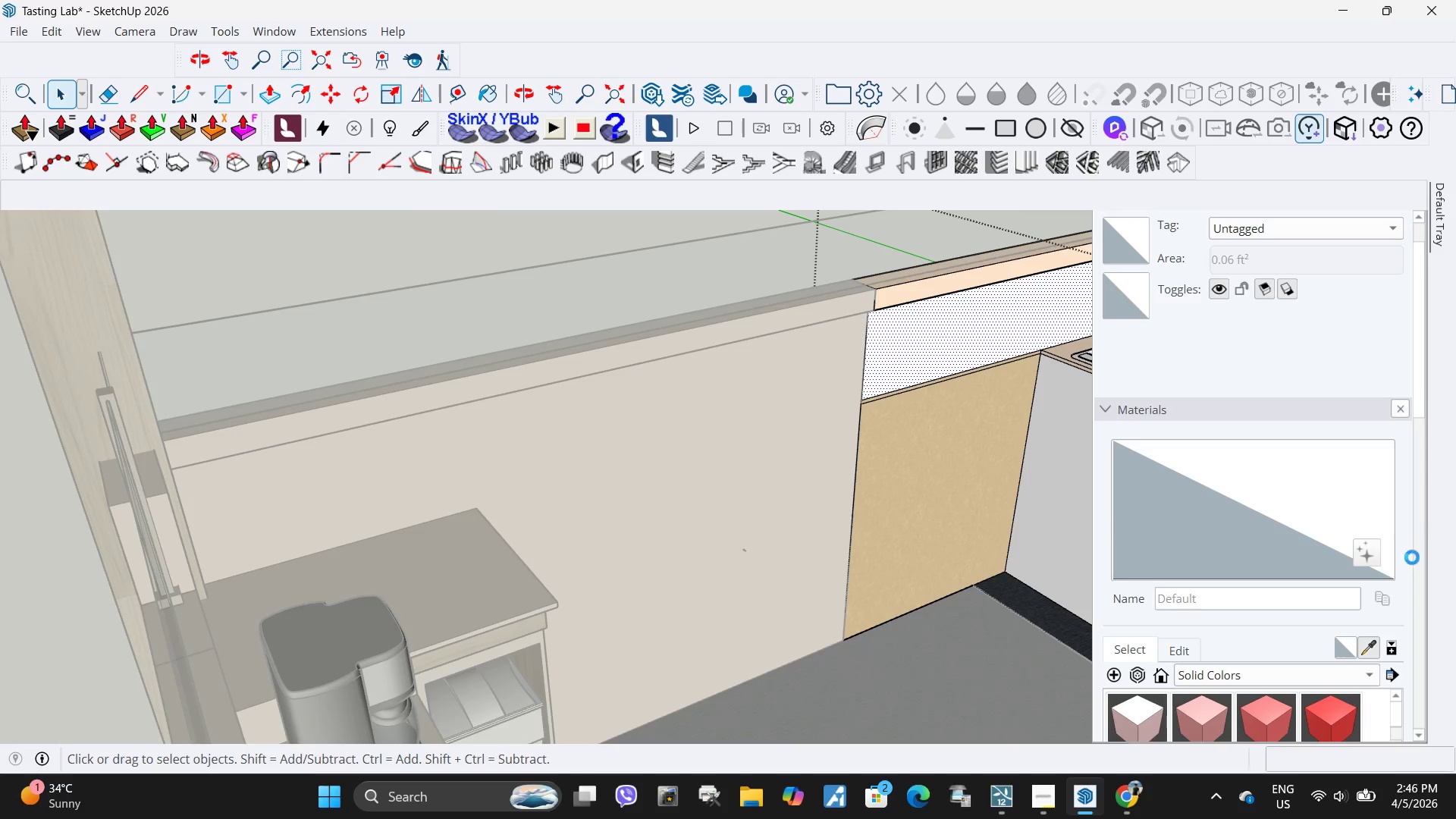 
left_click([1375, 651])
 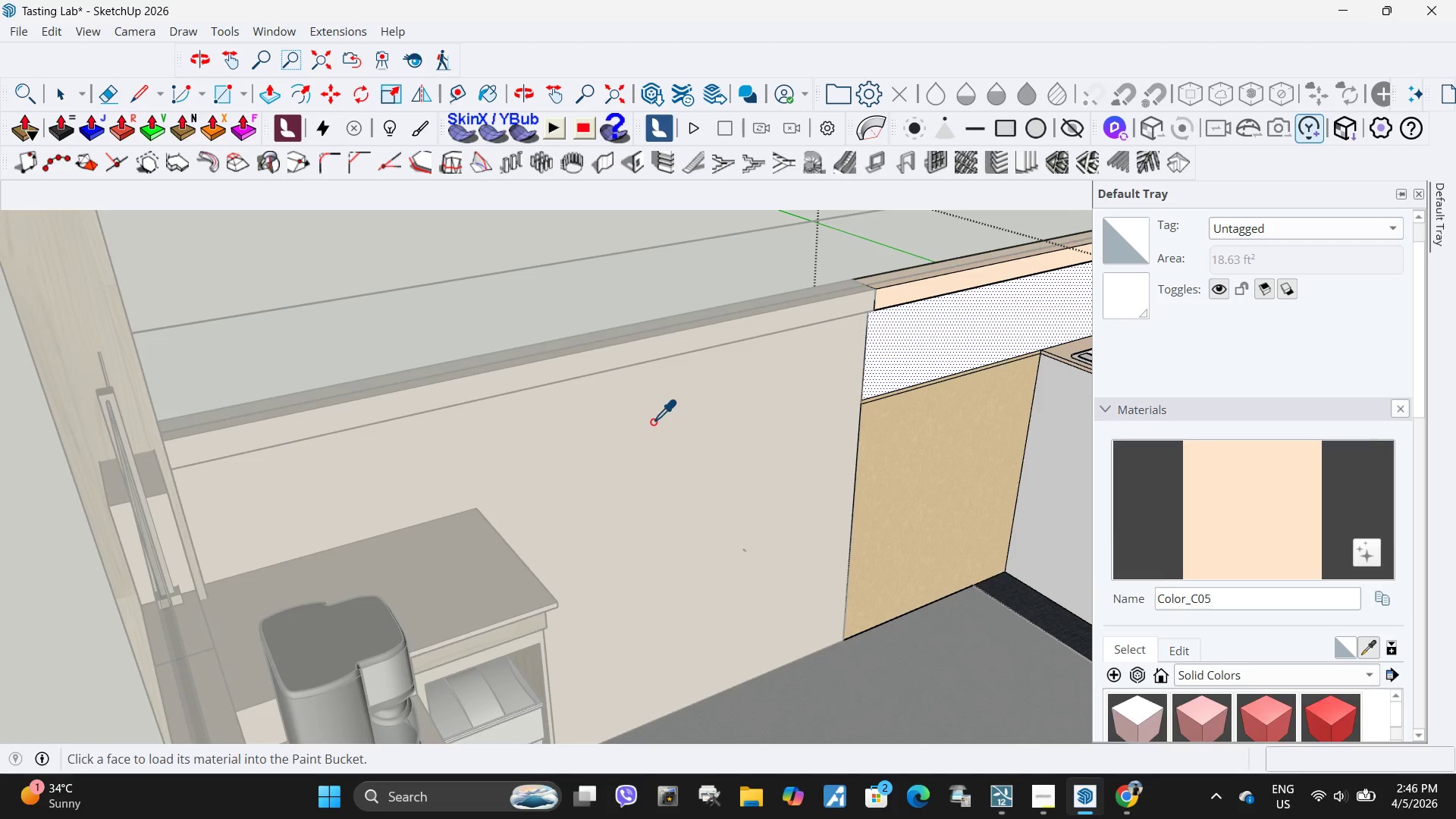 
left_click_drag(start_coordinate=[868, 418], to_coordinate=[869, 423])
 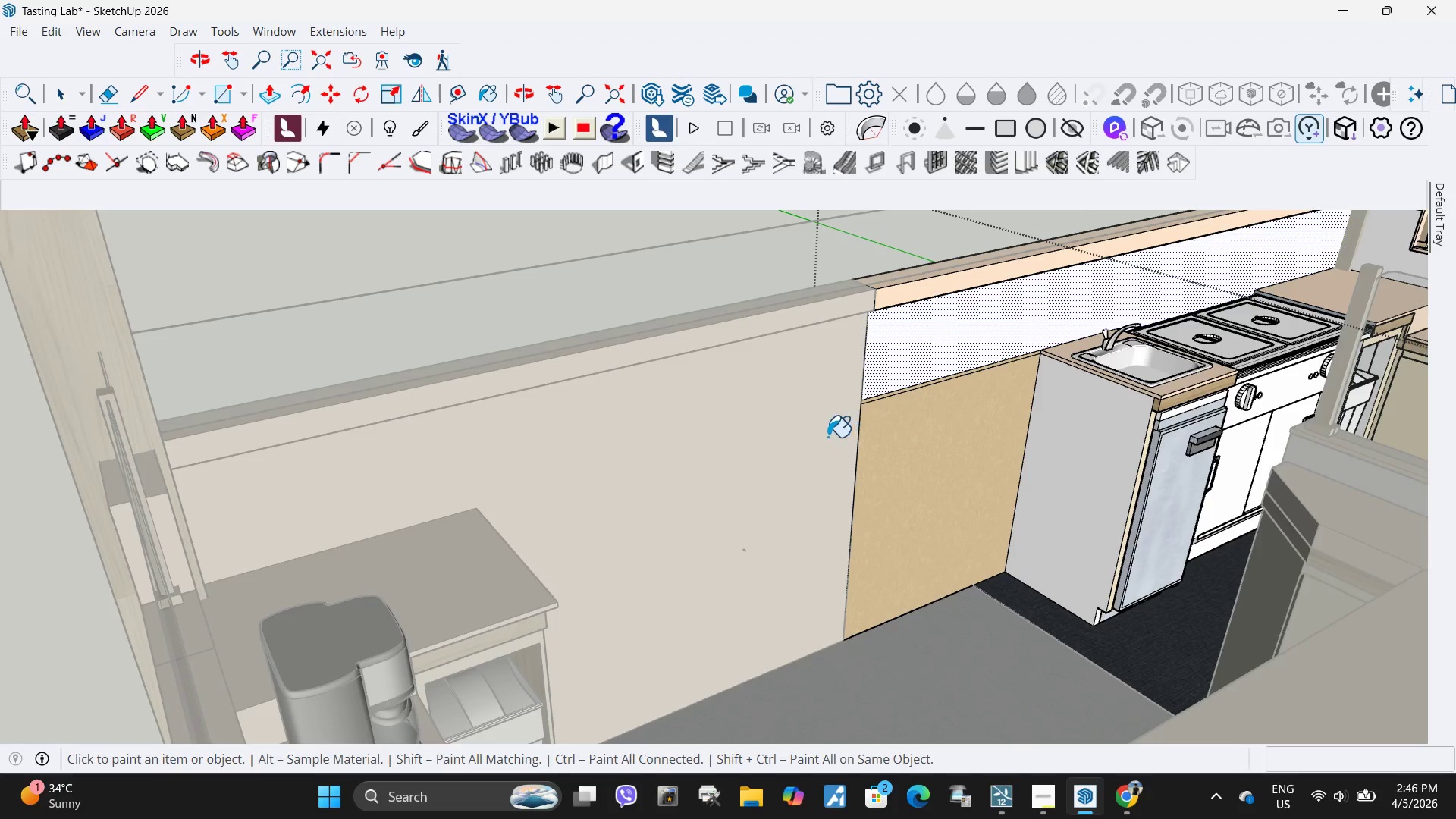 
double_click([827, 437])
 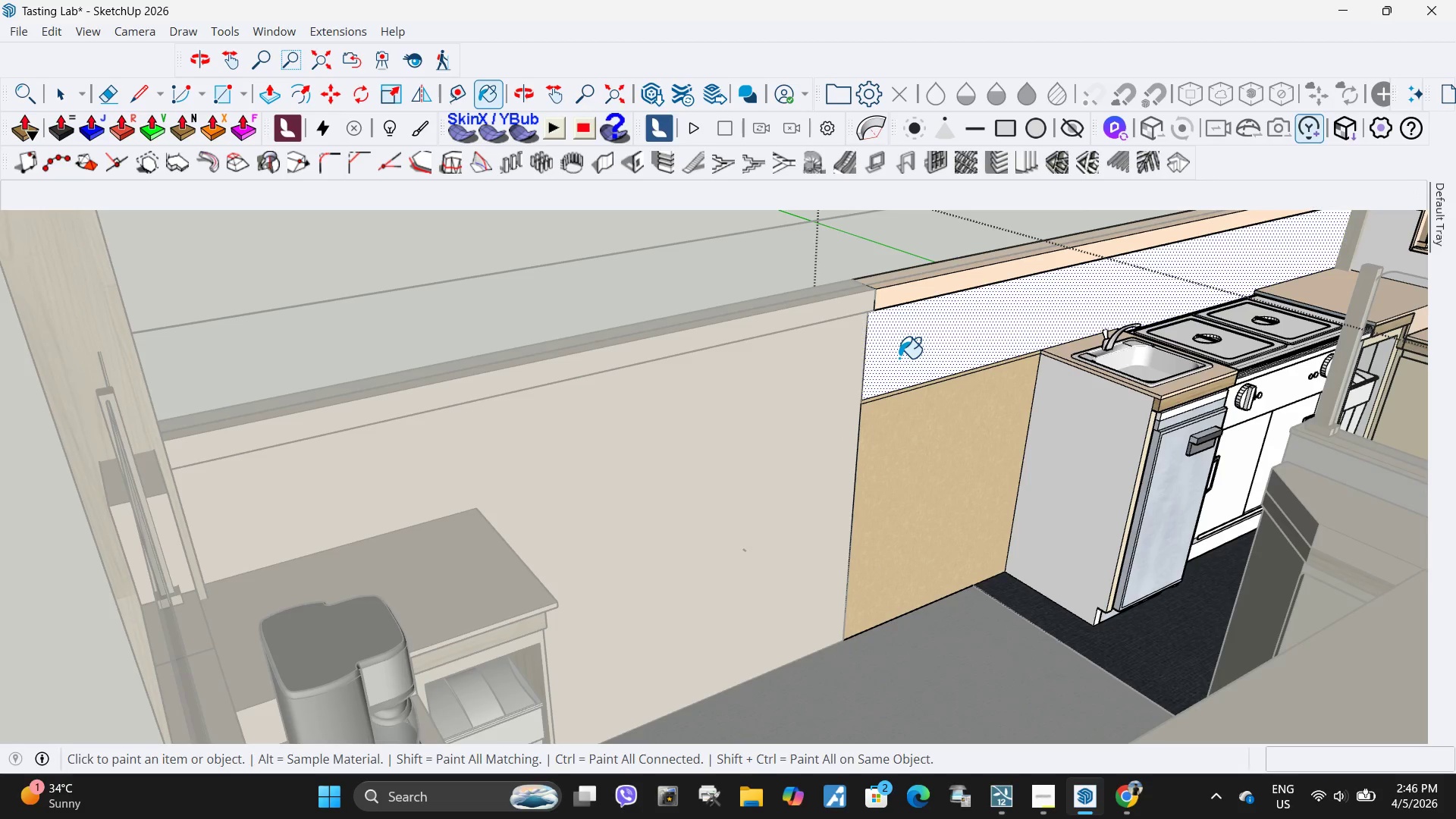 
triple_click([899, 358])
 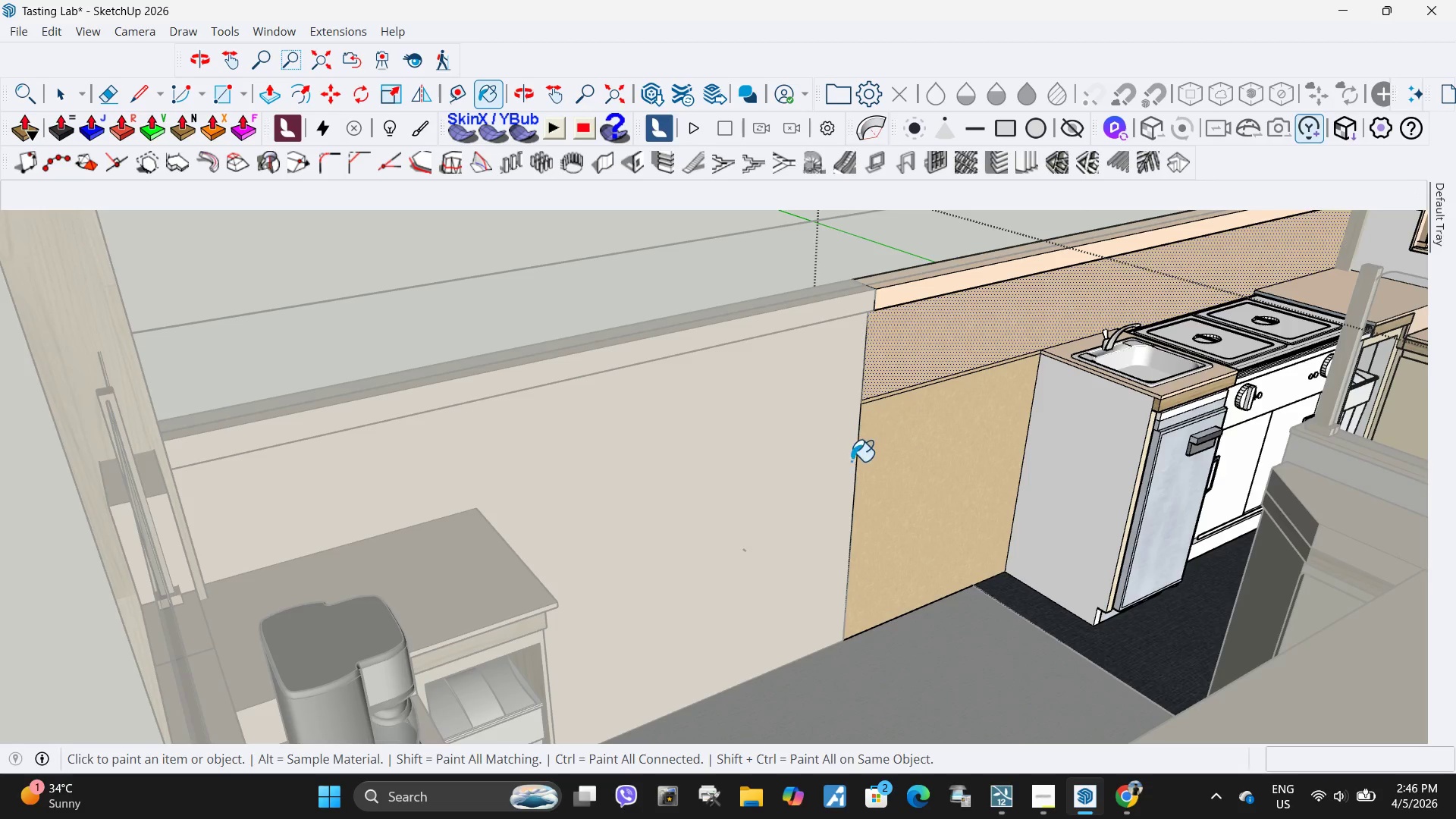 
key(Space)
 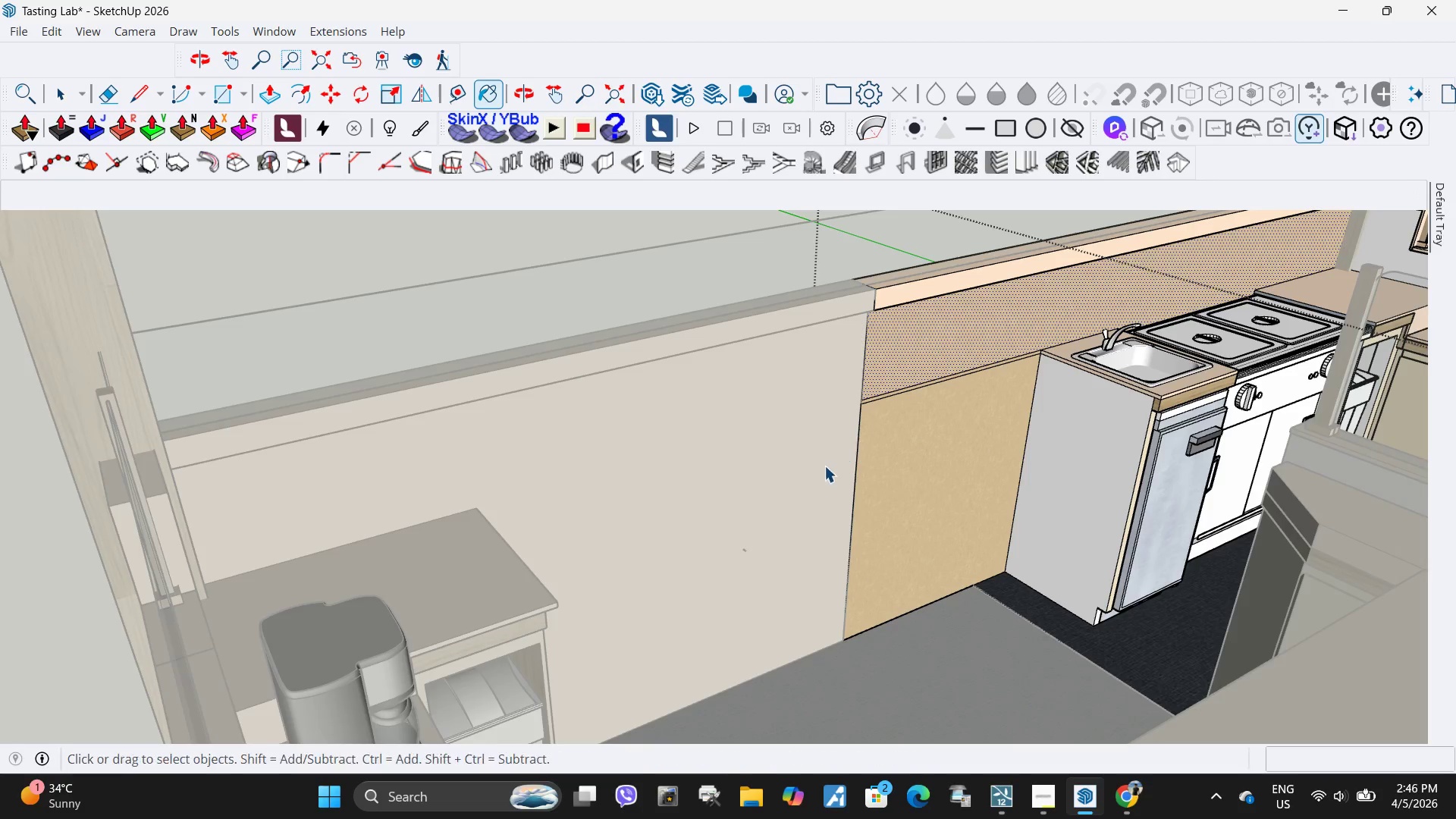 
key(Escape)
 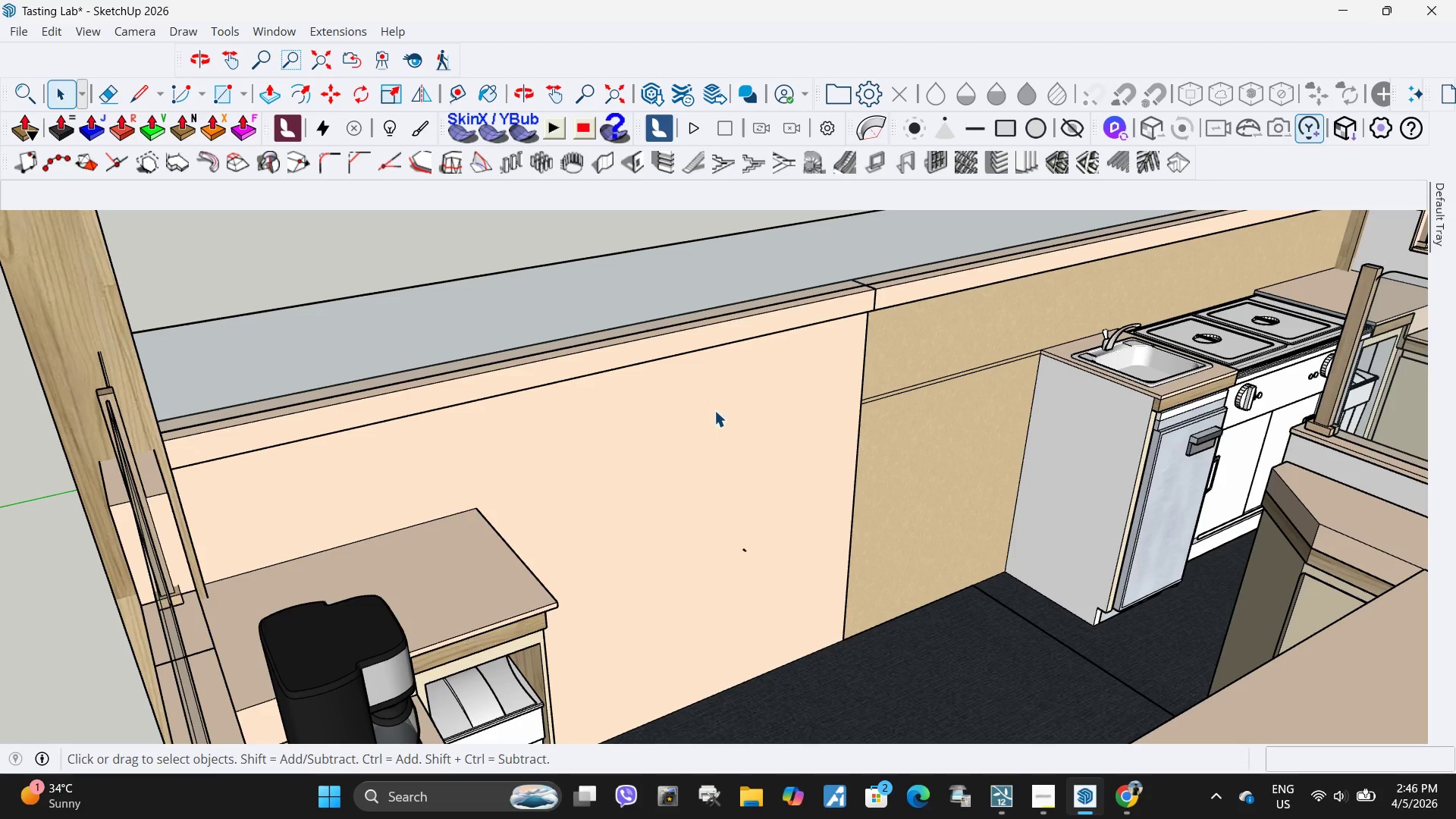 
scroll: coordinate [520, 453], scroll_direction: down, amount: 12.0
 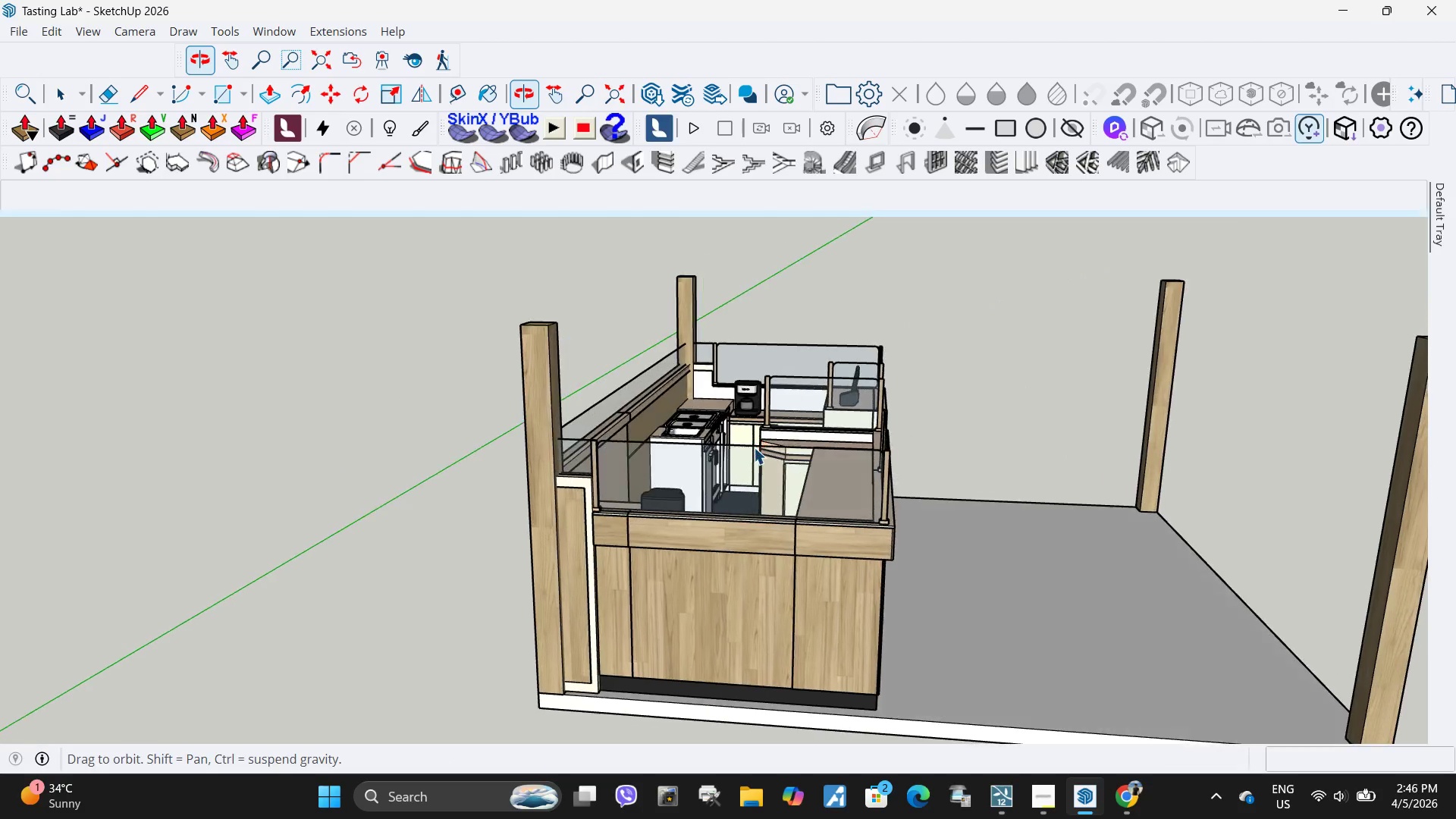 
scroll: coordinate [765, 422], scroll_direction: none, amount: 0.0
 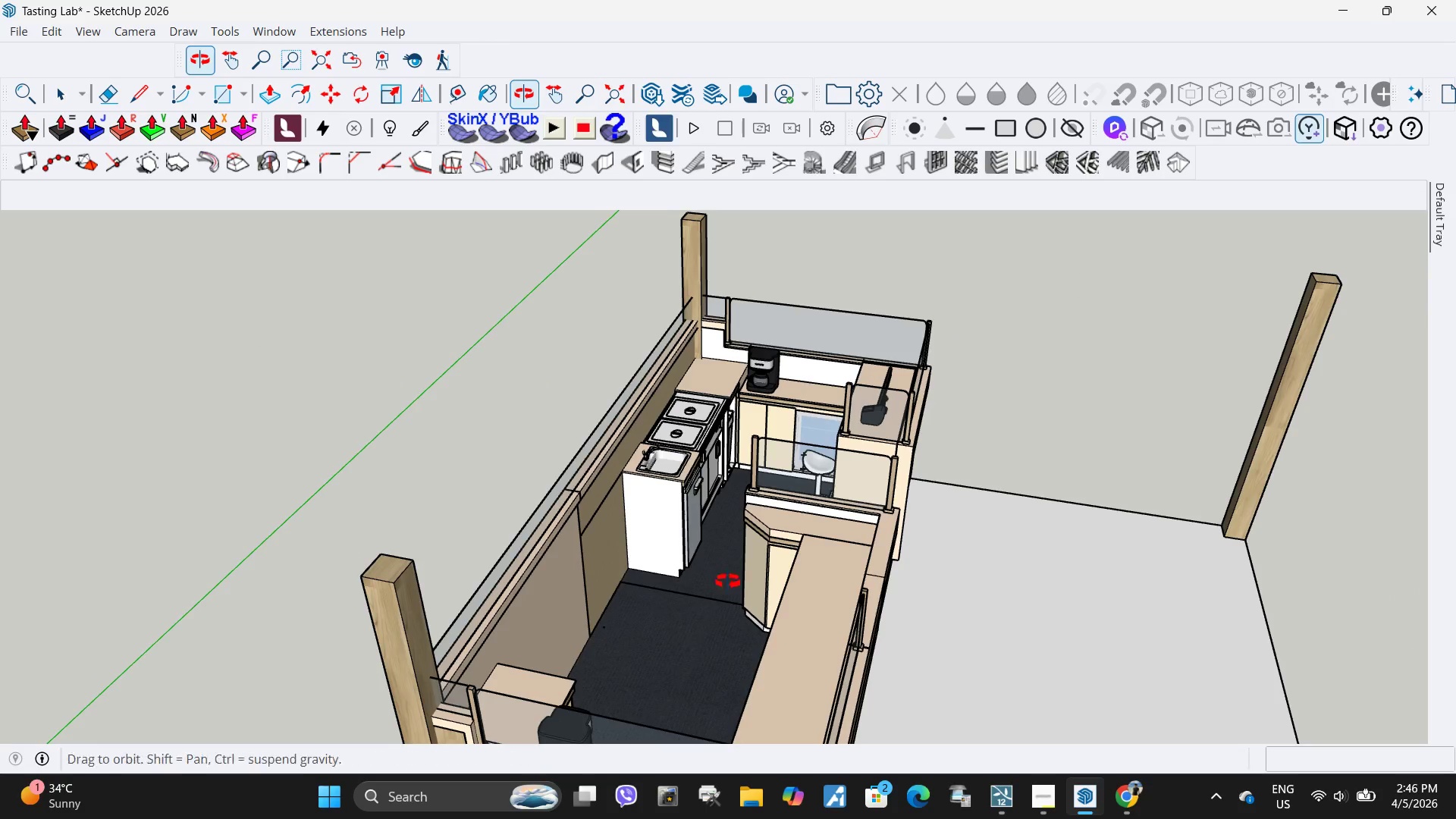 
scroll: coordinate [702, 470], scroll_direction: up, amount: 8.0
 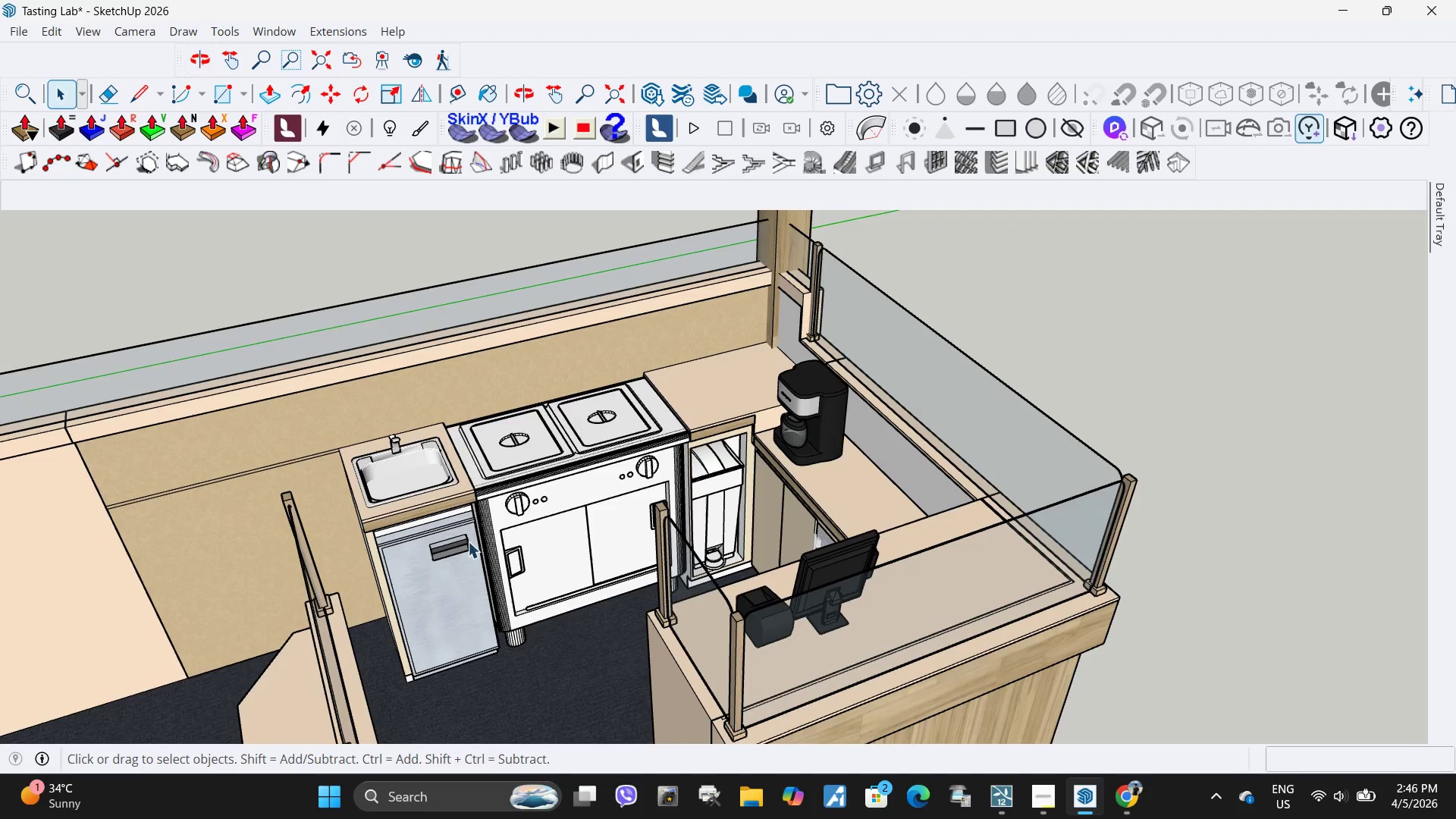 
scroll: coordinate [551, 479], scroll_direction: down, amount: 3.0
 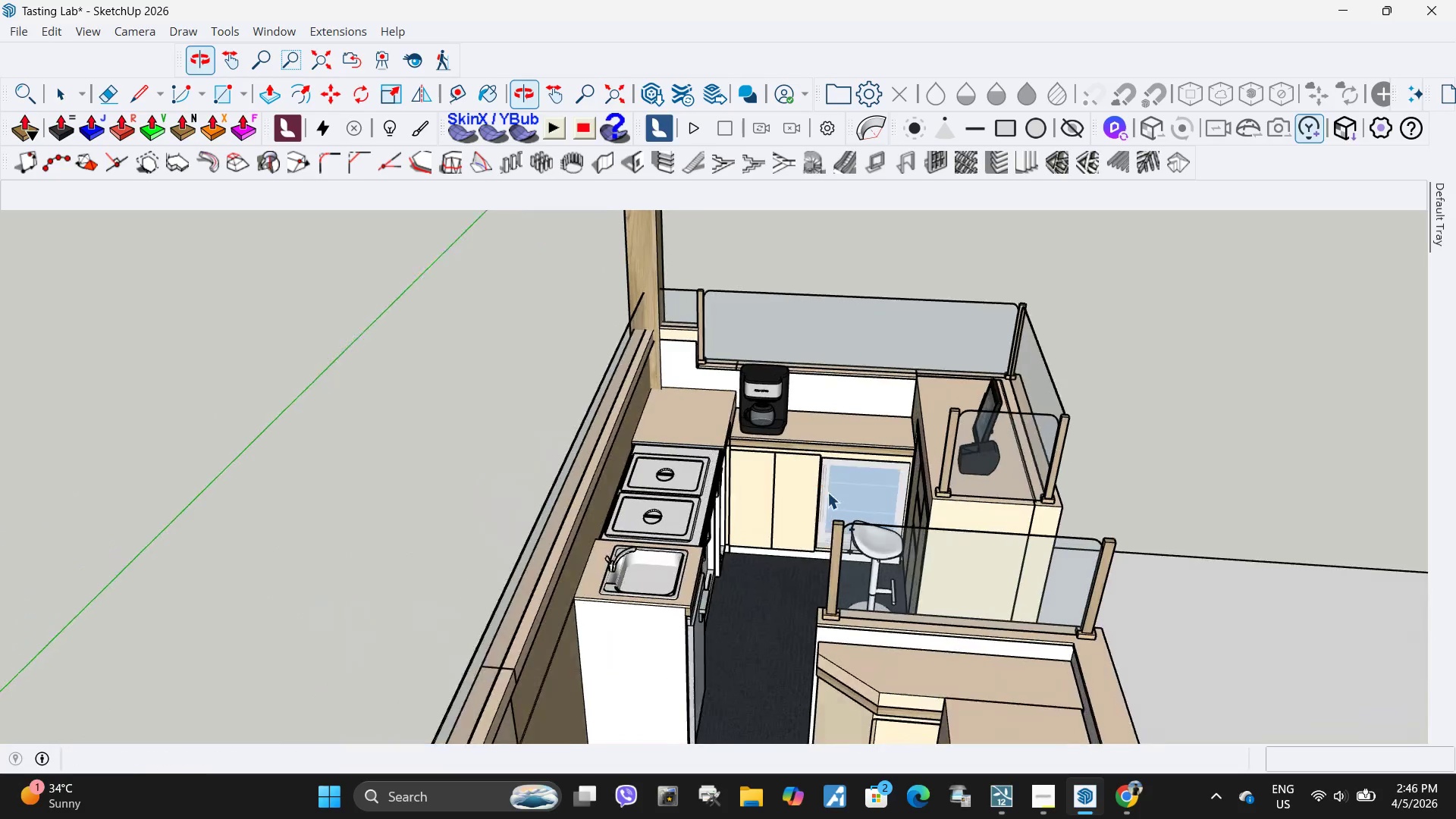 
scroll: coordinate [682, 436], scroll_direction: up, amount: 20.0
 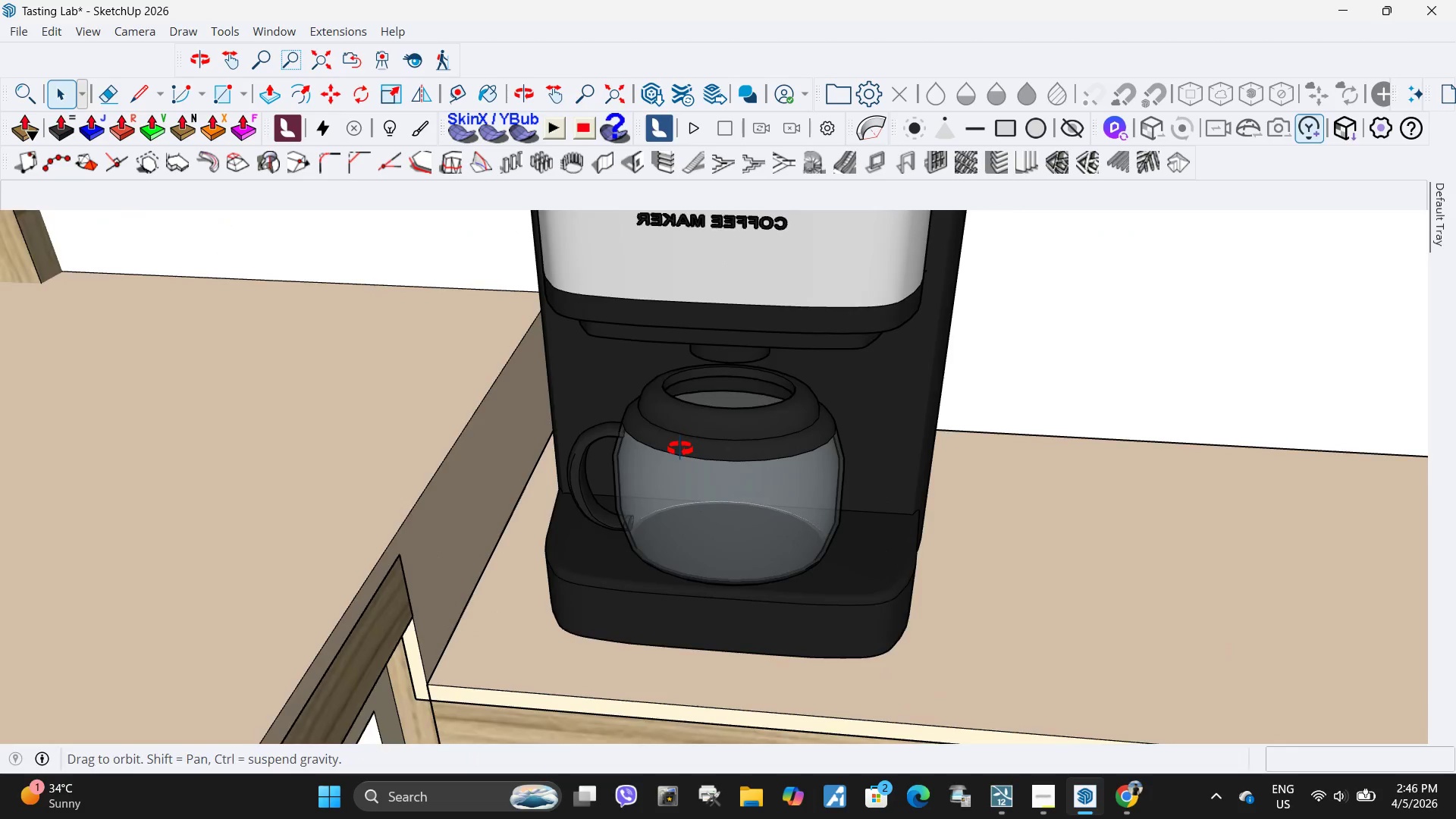 
left_click([705, 486])
 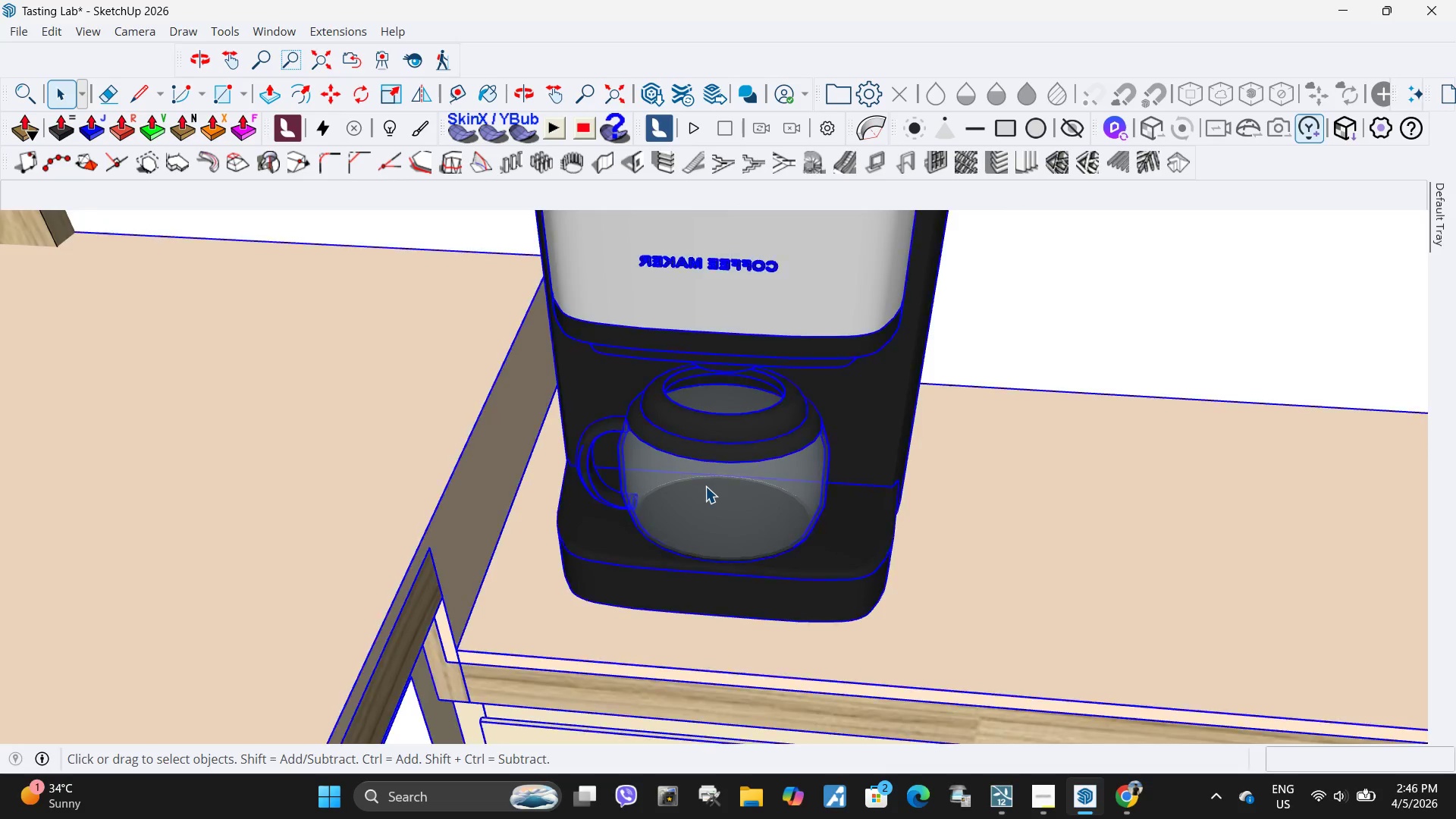 
scroll: coordinate [682, 468], scroll_direction: down, amount: 1.0
 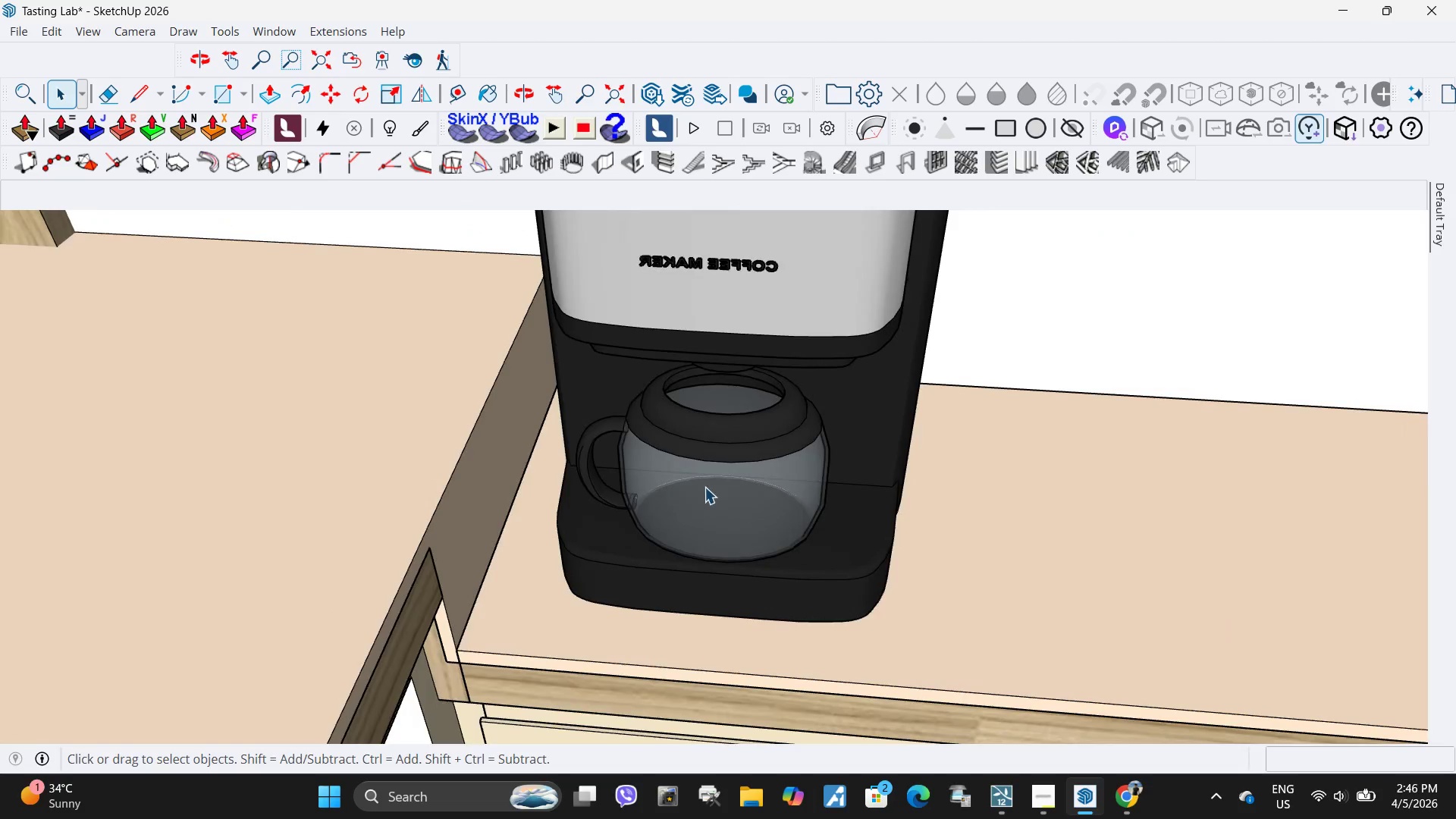 
double_click([705, 486])
 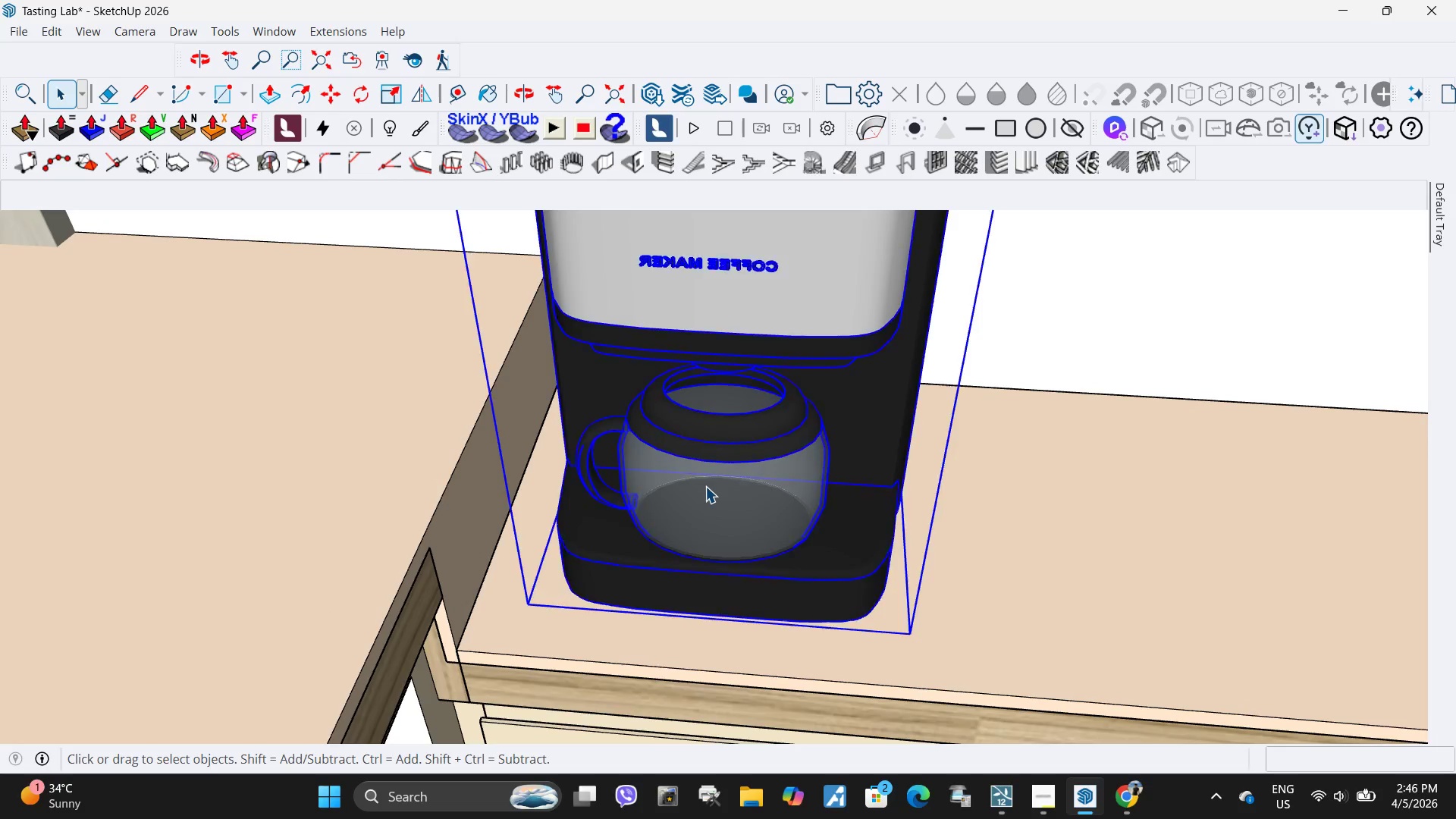 
triple_click([705, 486])
 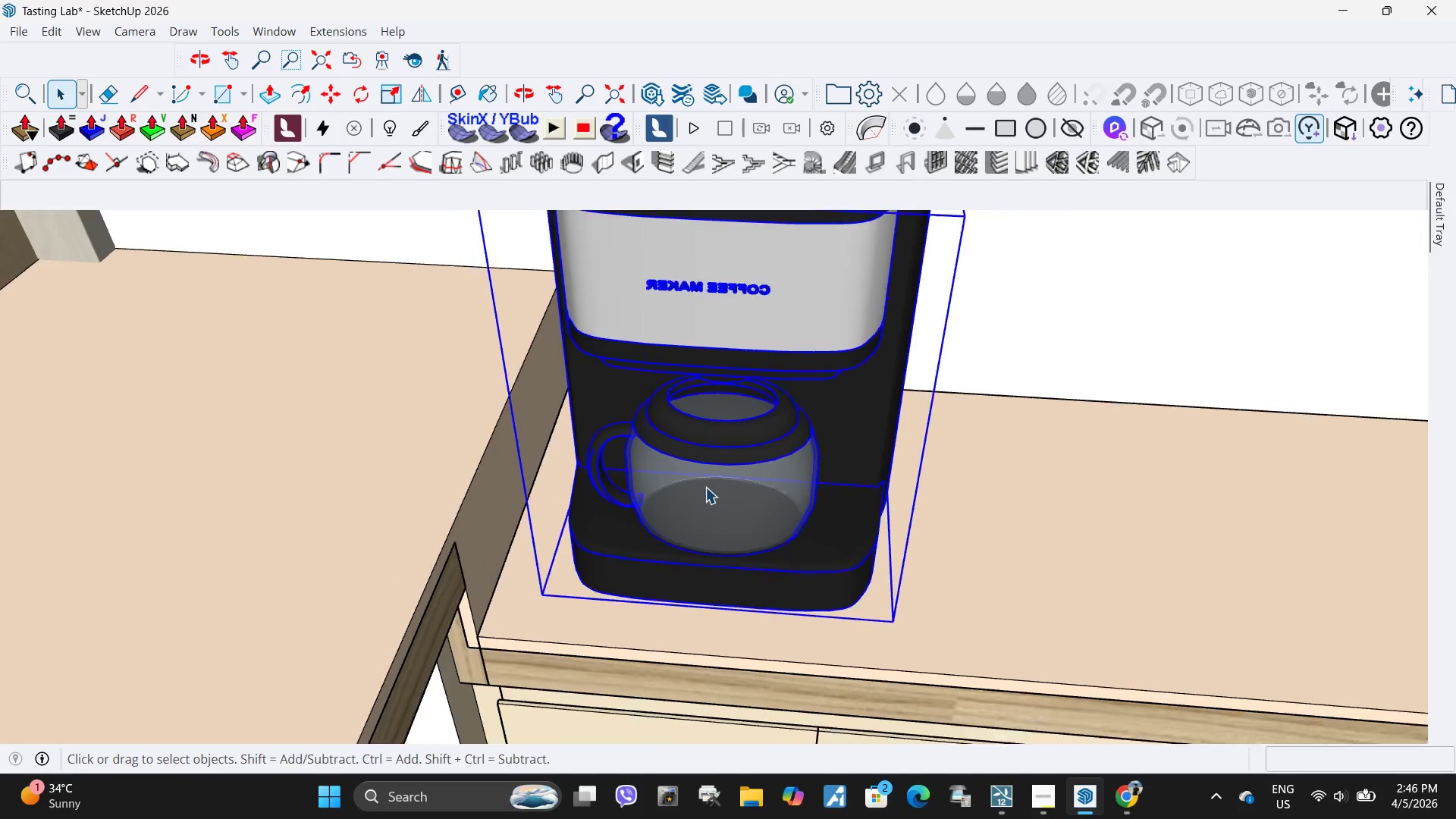 
key(Delete)
 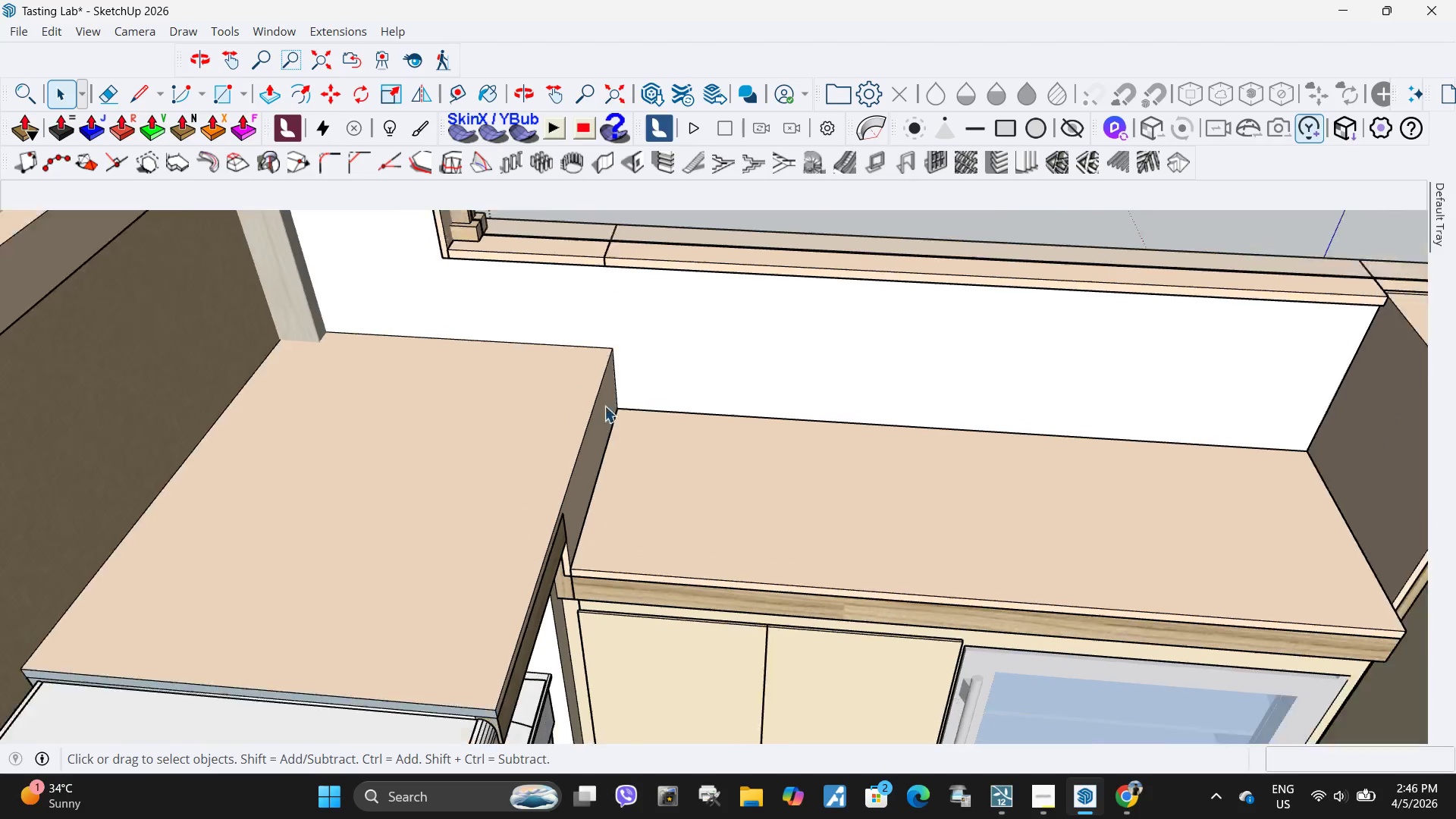 
scroll: coordinate [703, 490], scroll_direction: down, amount: 6.0
 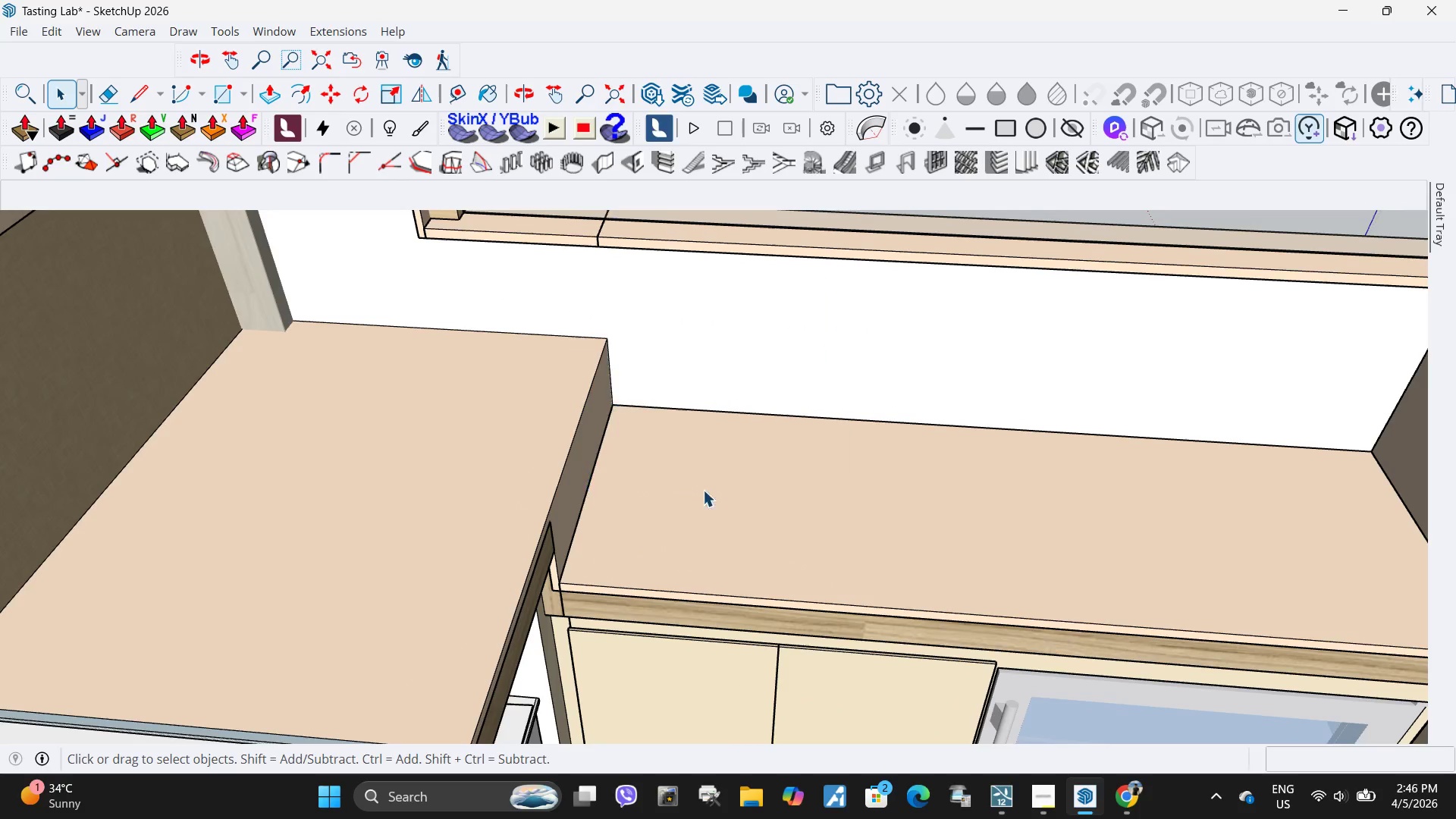 
key(Escape)
 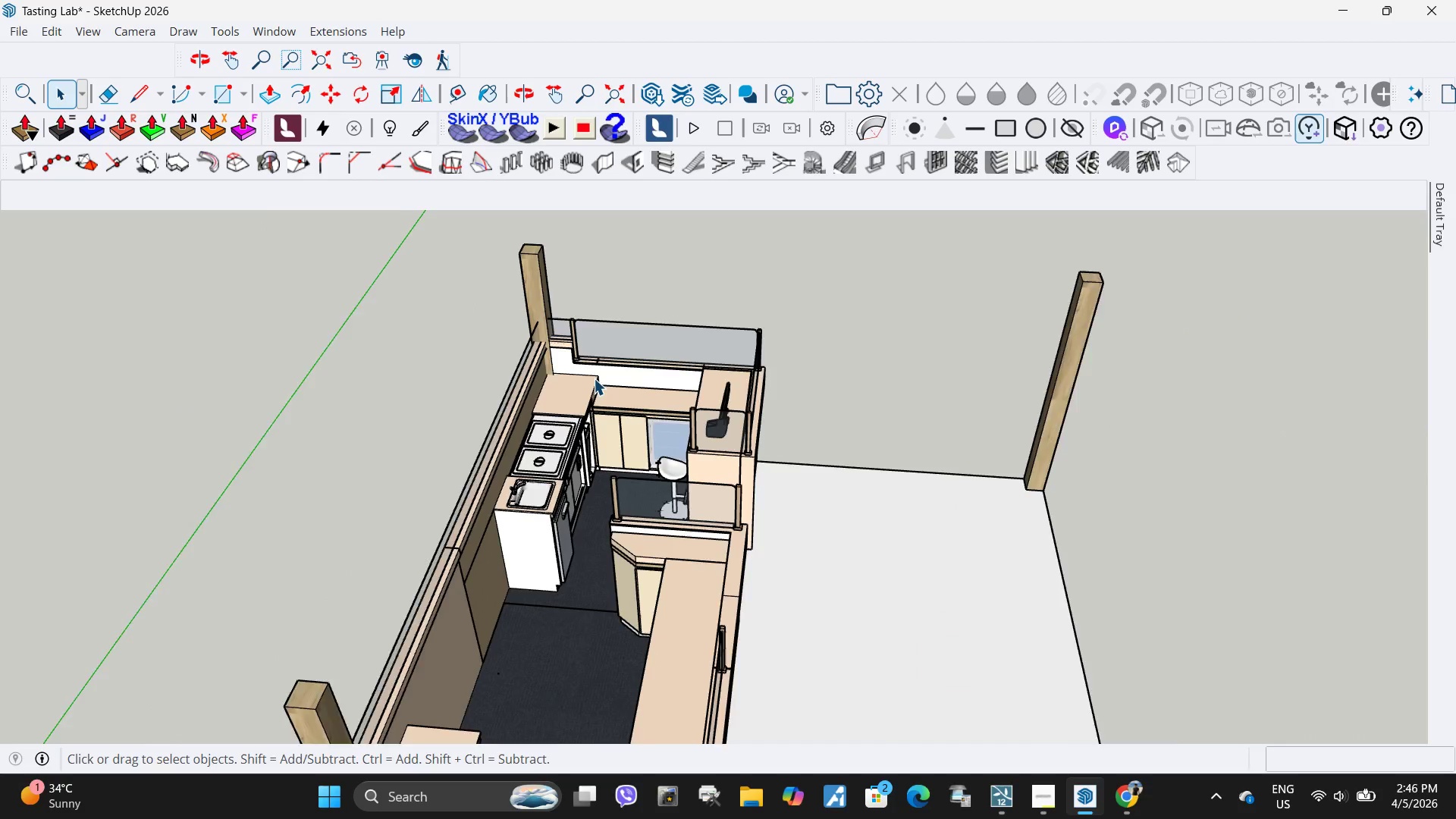 
key(Escape)
 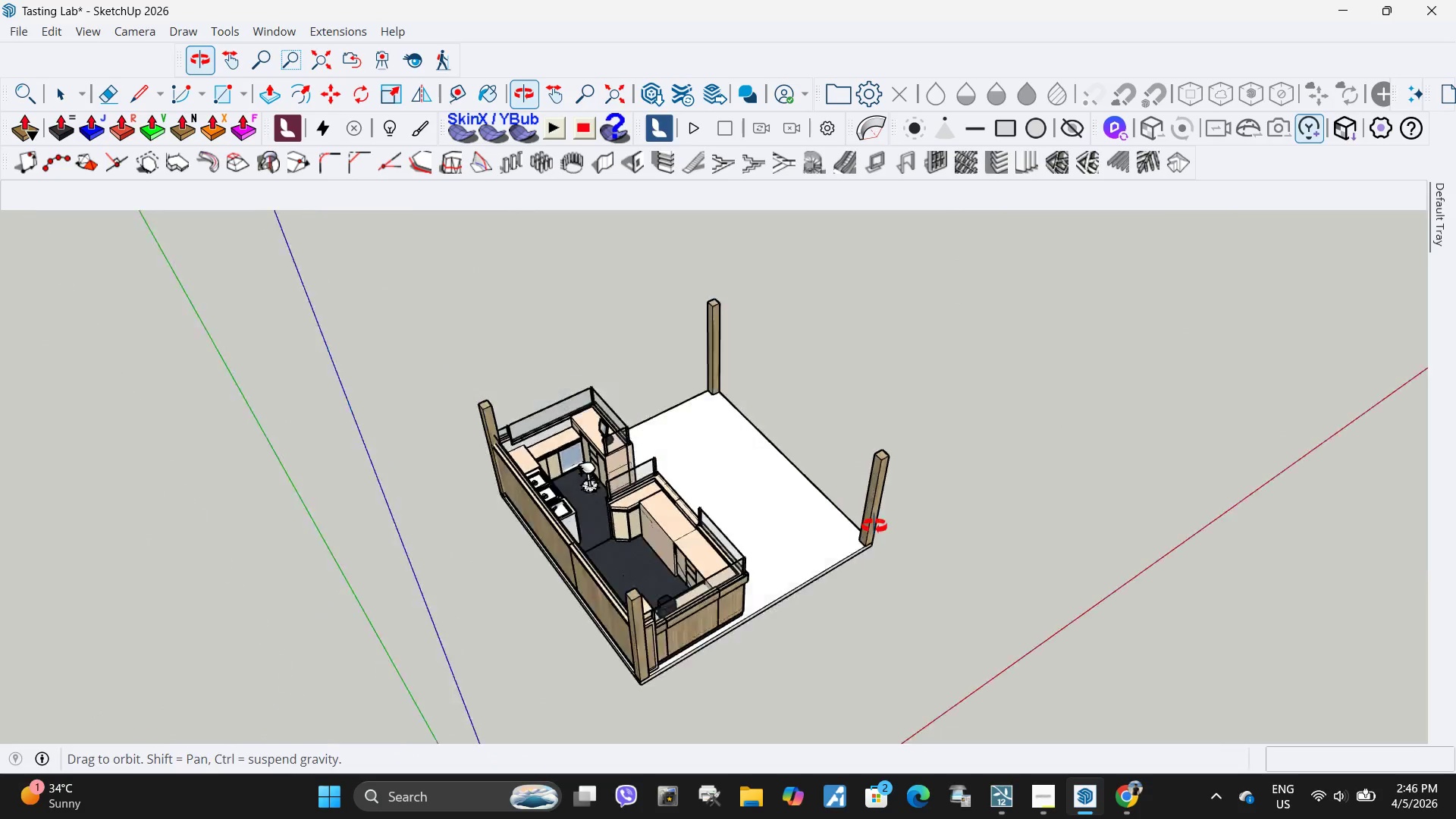 
scroll: coordinate [594, 377], scroll_direction: down, amount: 29.0
 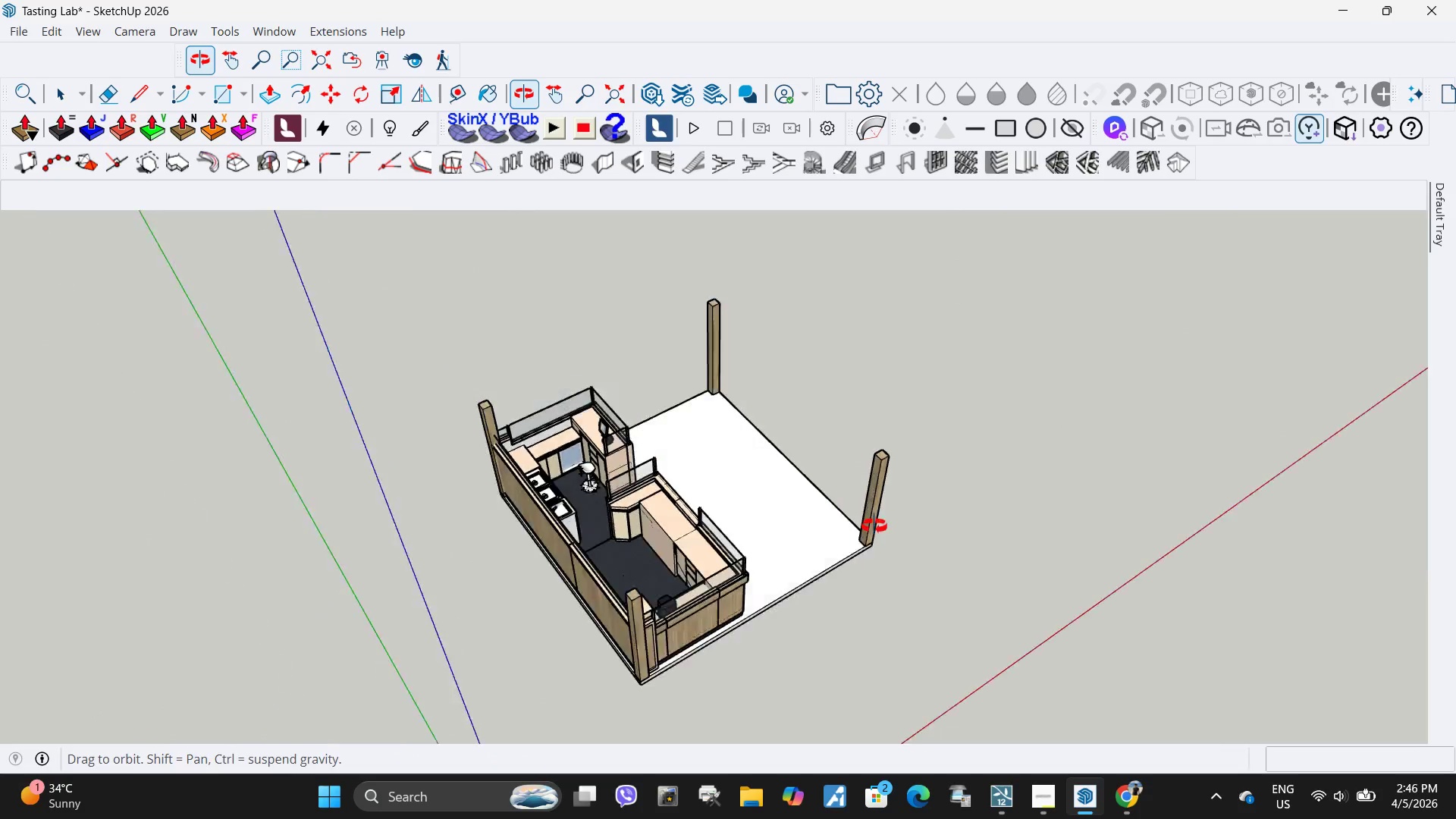 
scroll: coordinate [648, 582], scroll_direction: up, amount: 5.0
 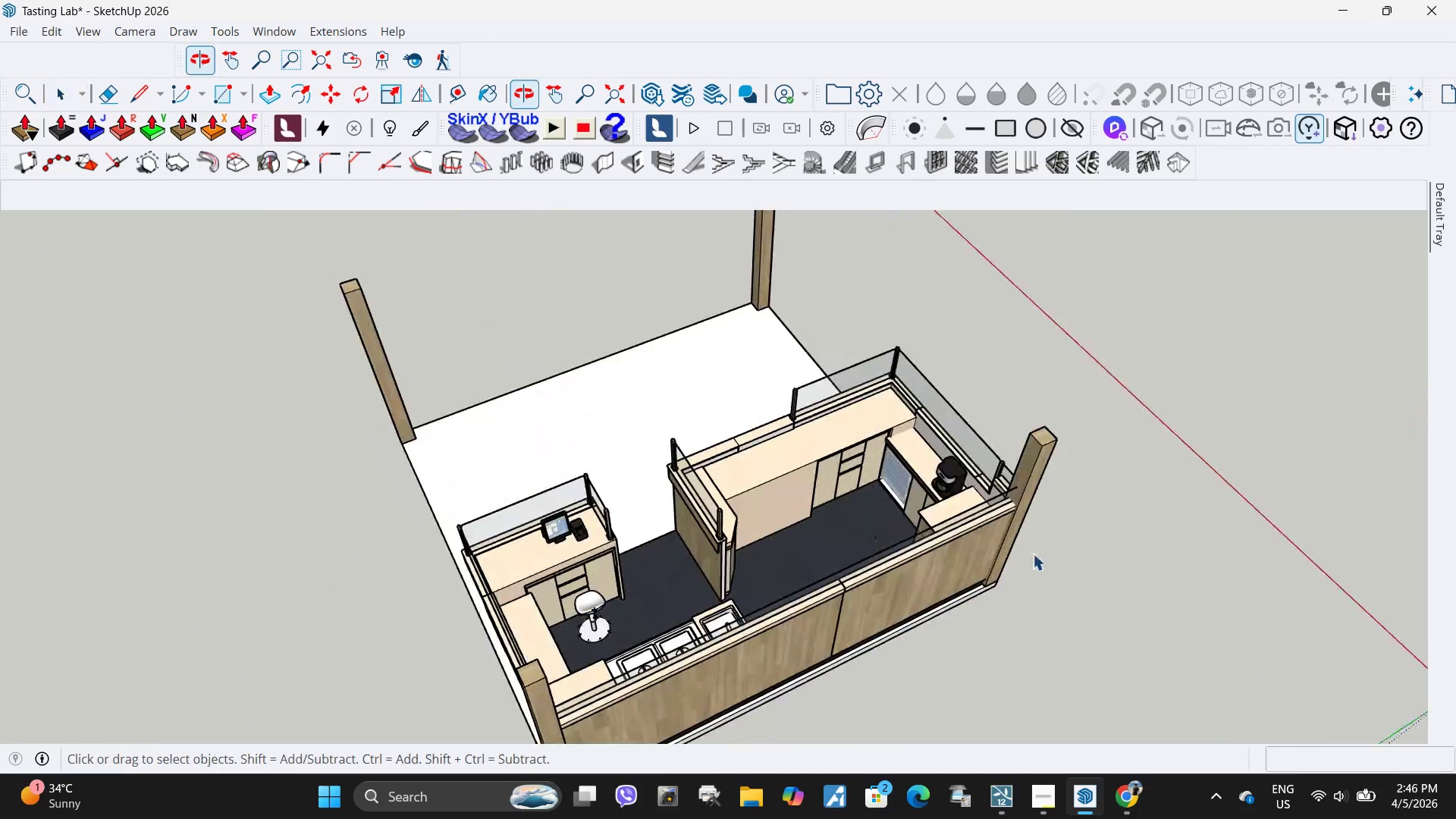 
left_click([940, 453])
 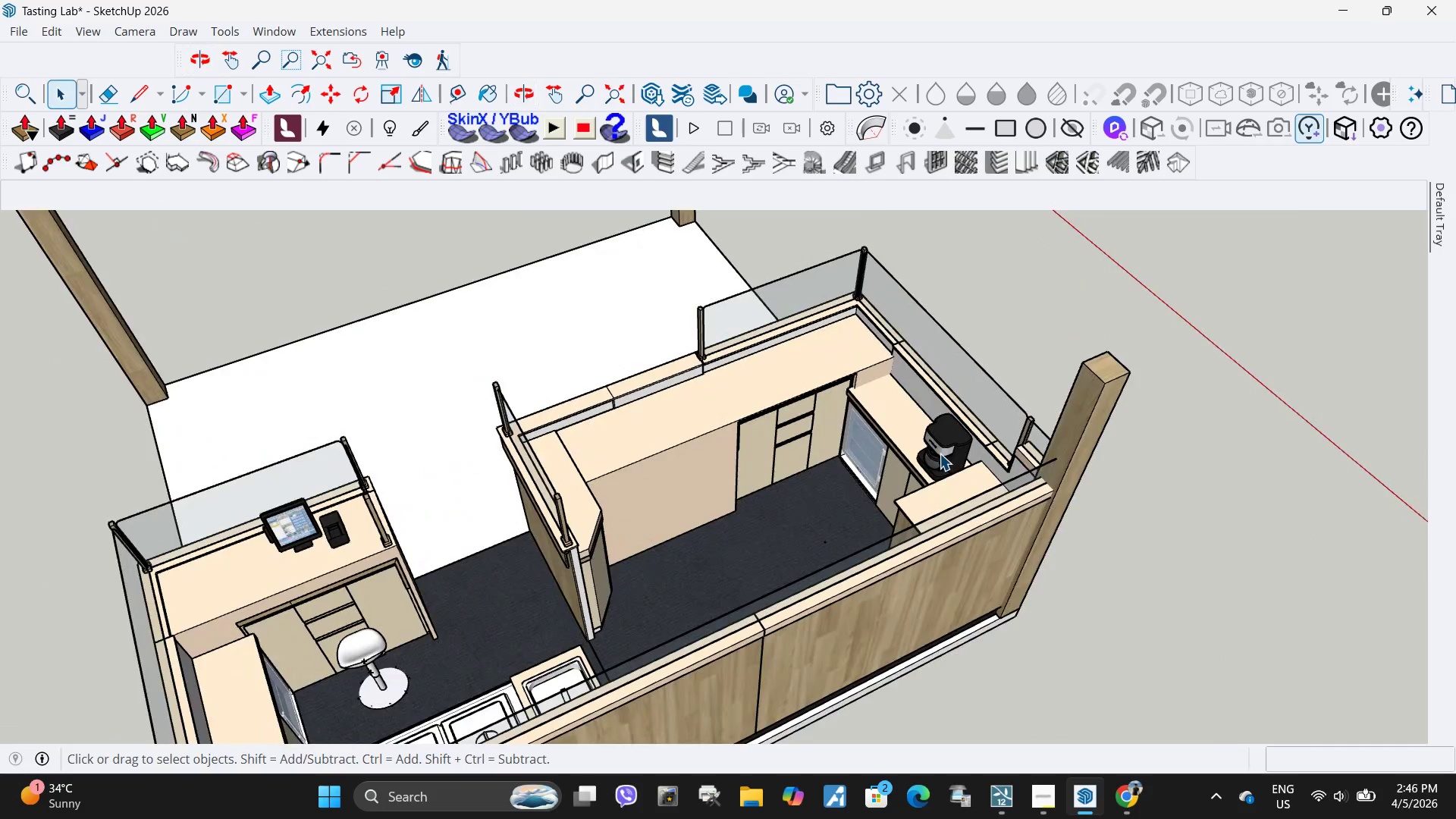 
scroll: coordinate [951, 524], scroll_direction: up, amount: 5.0
 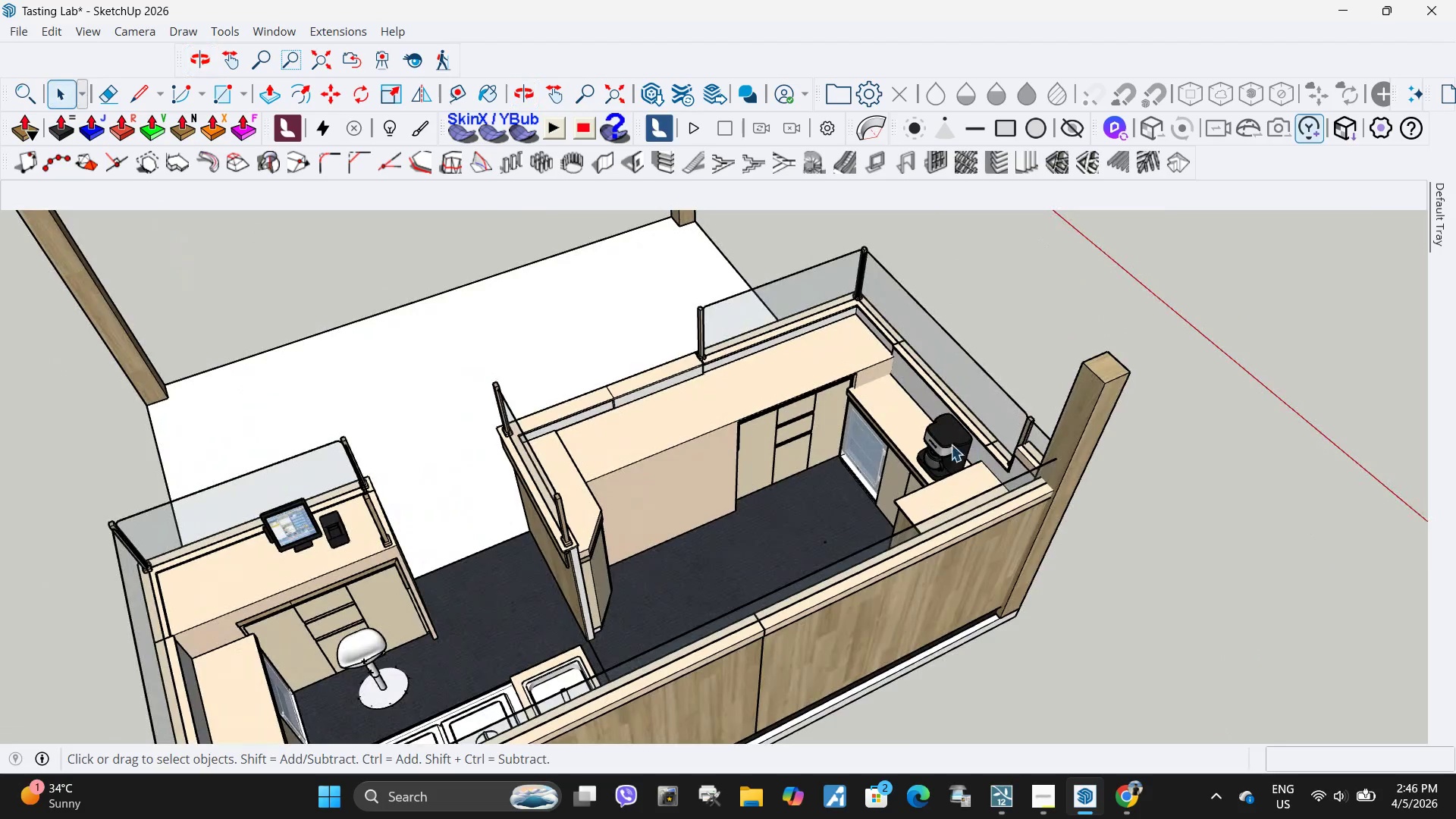 
double_click([940, 453])
 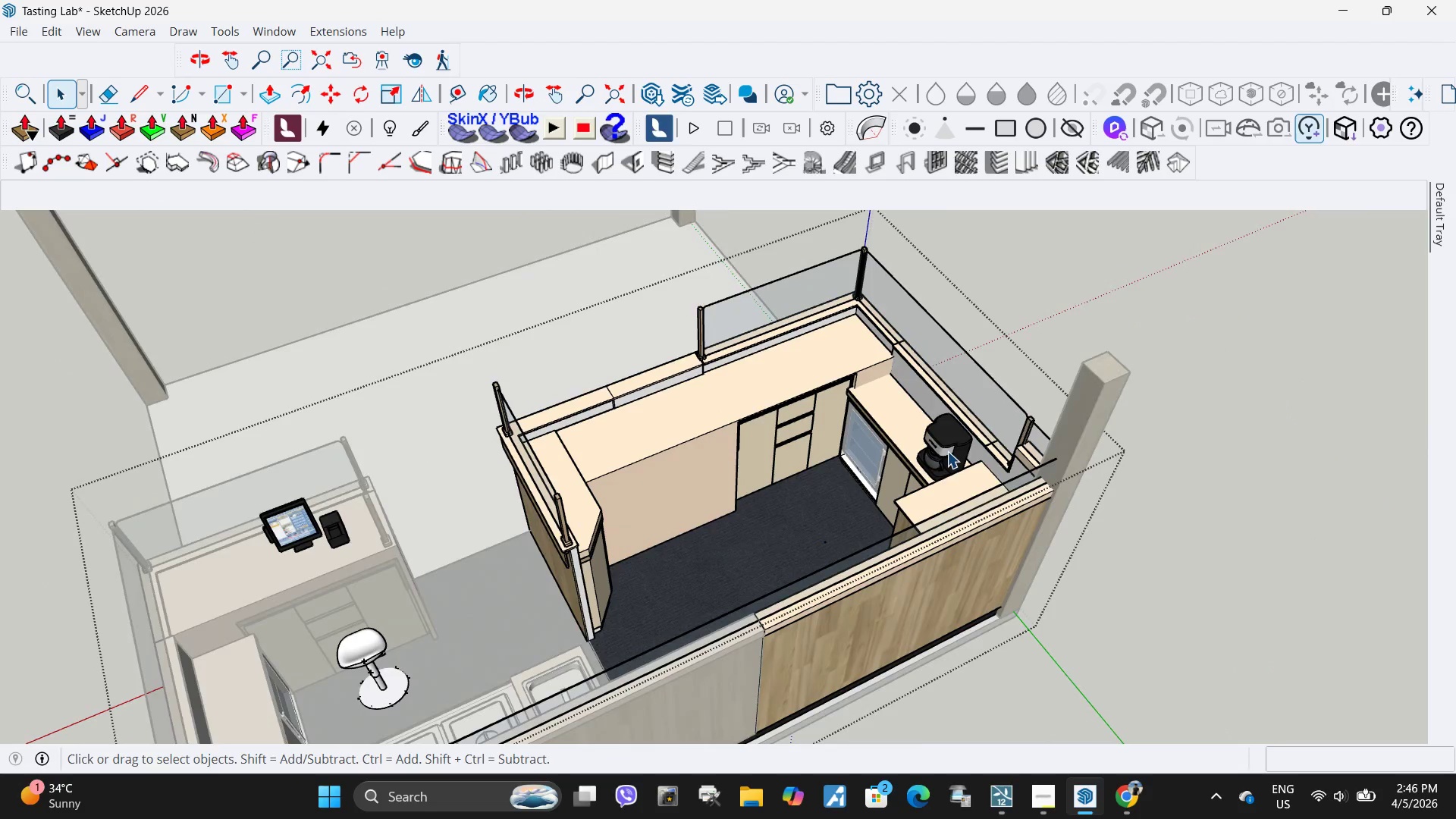 
triple_click([947, 451])
 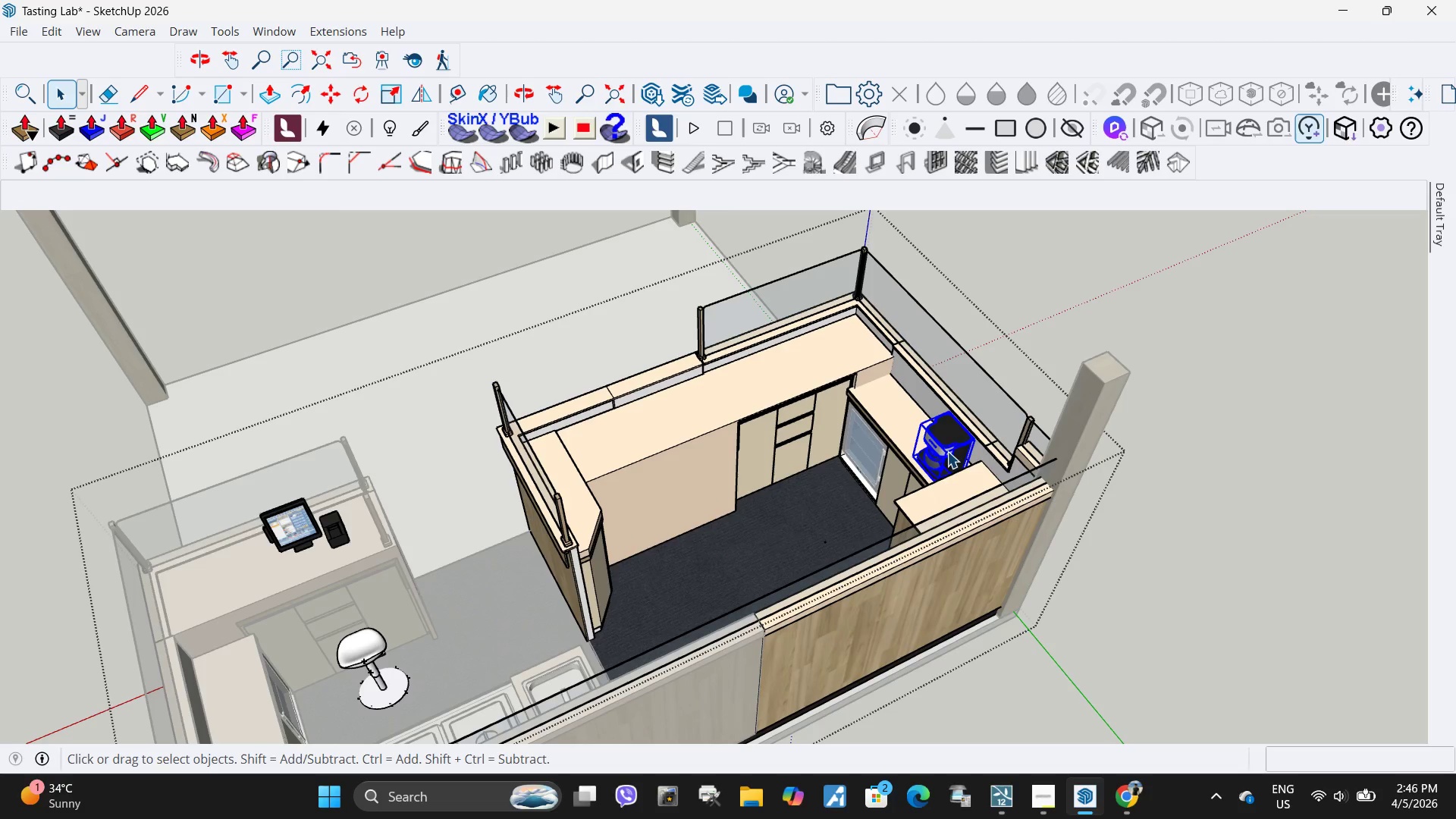 
key(Delete)
 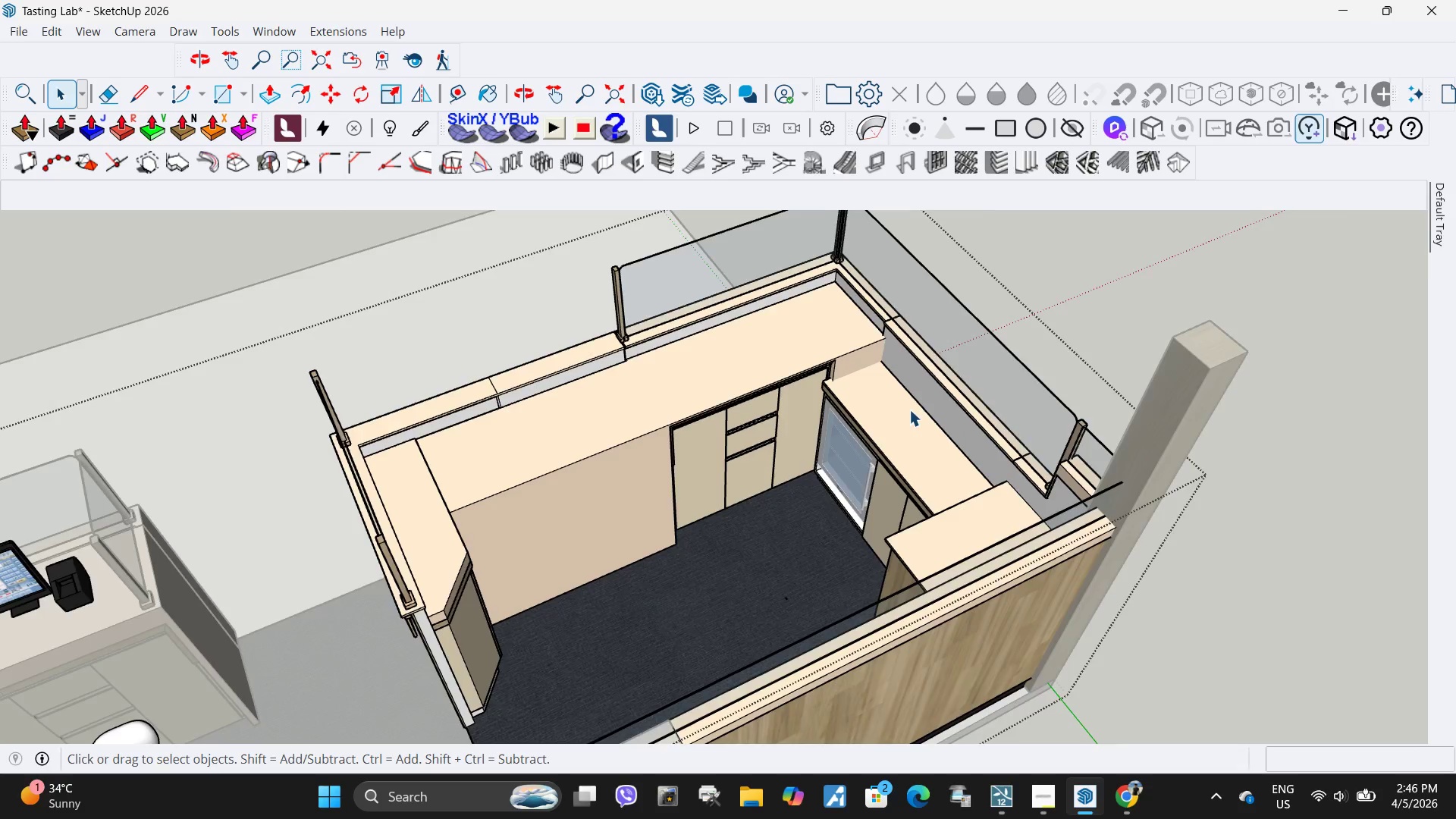 
key(Escape)
 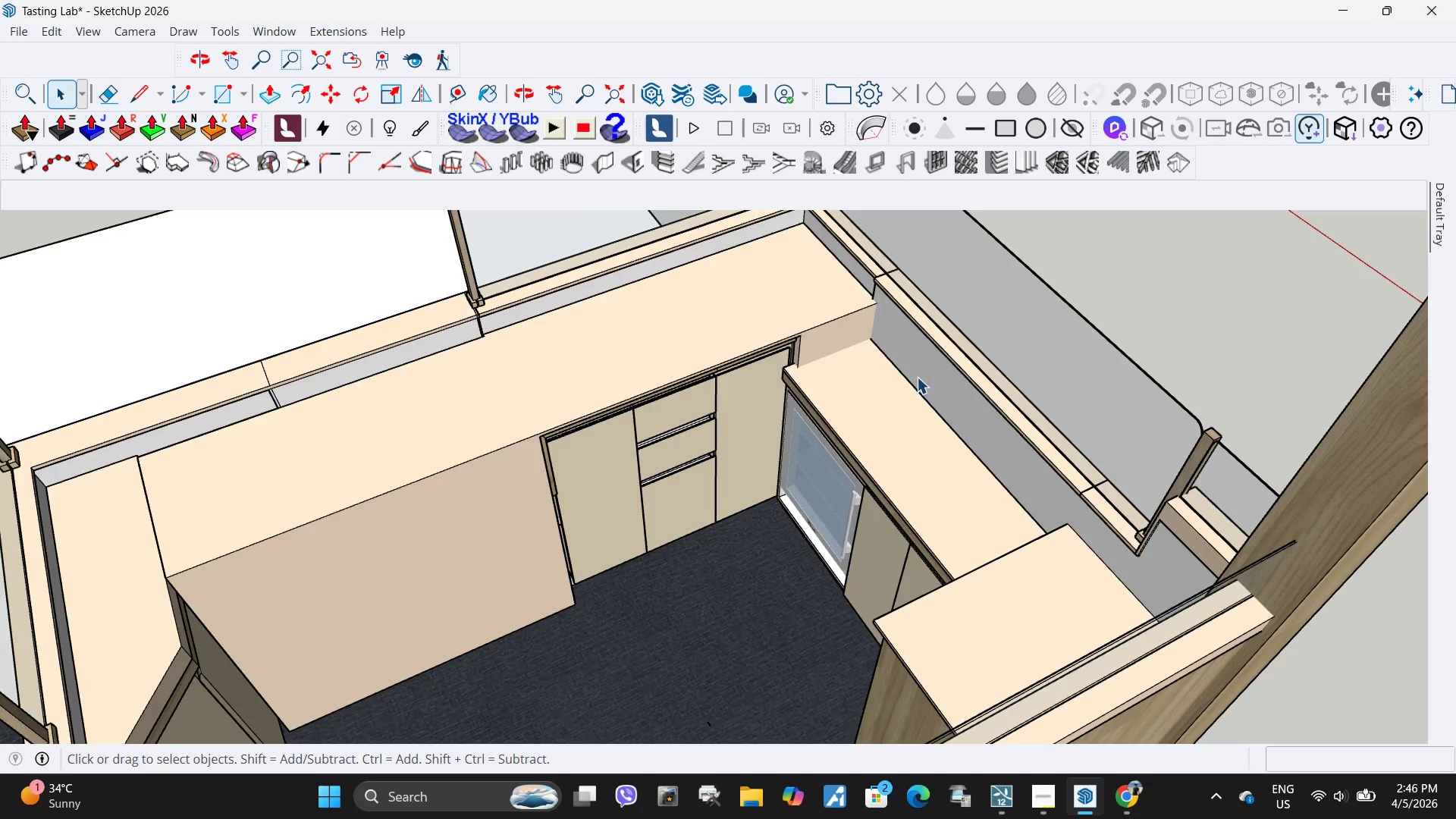 
key(Escape)
 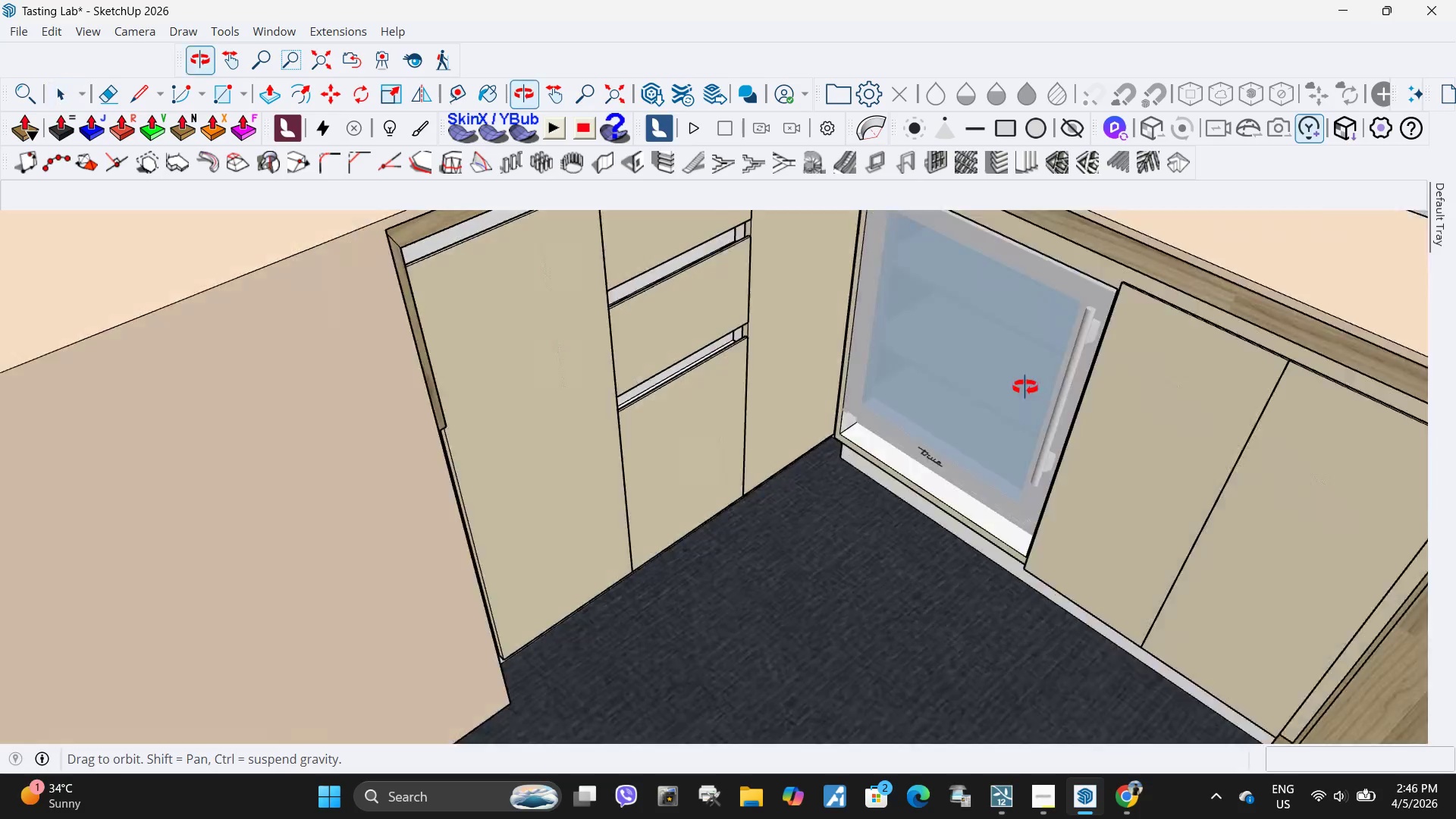 
double_click([1063, 319])
 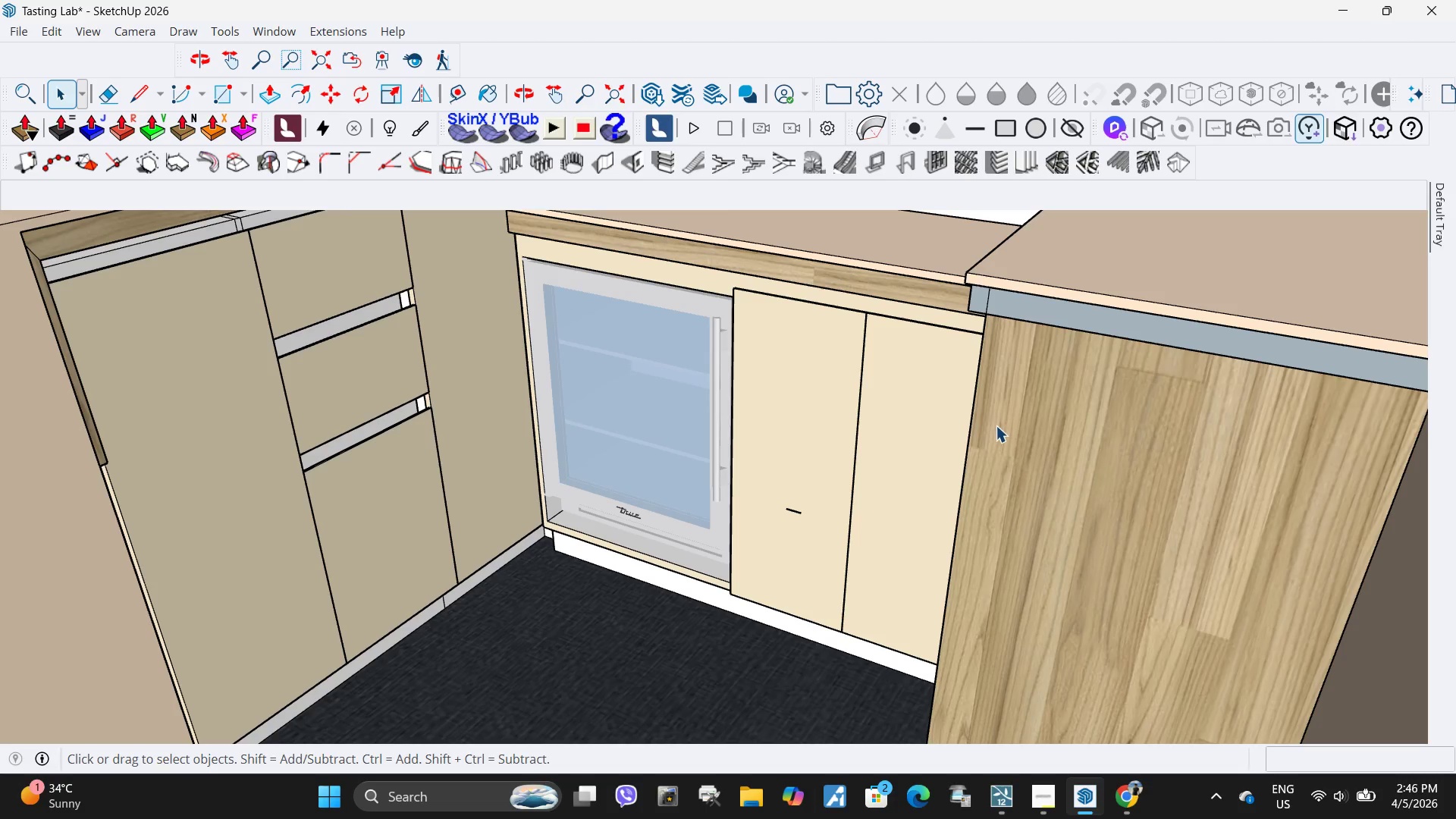 
scroll: coordinate [872, 455], scroll_direction: up, amount: 12.0
 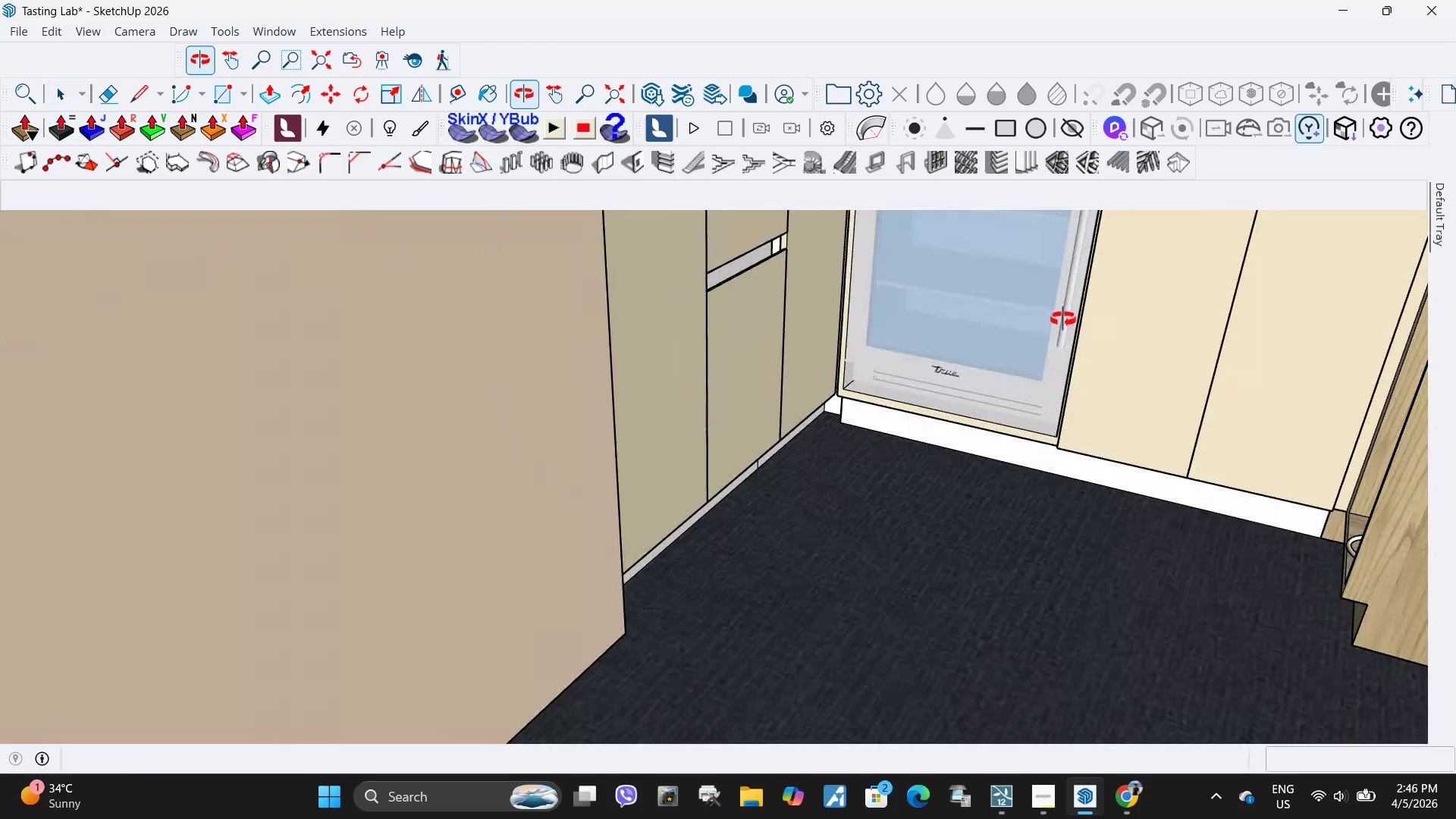 
scroll: coordinate [697, 372], scroll_direction: down, amount: 26.0
 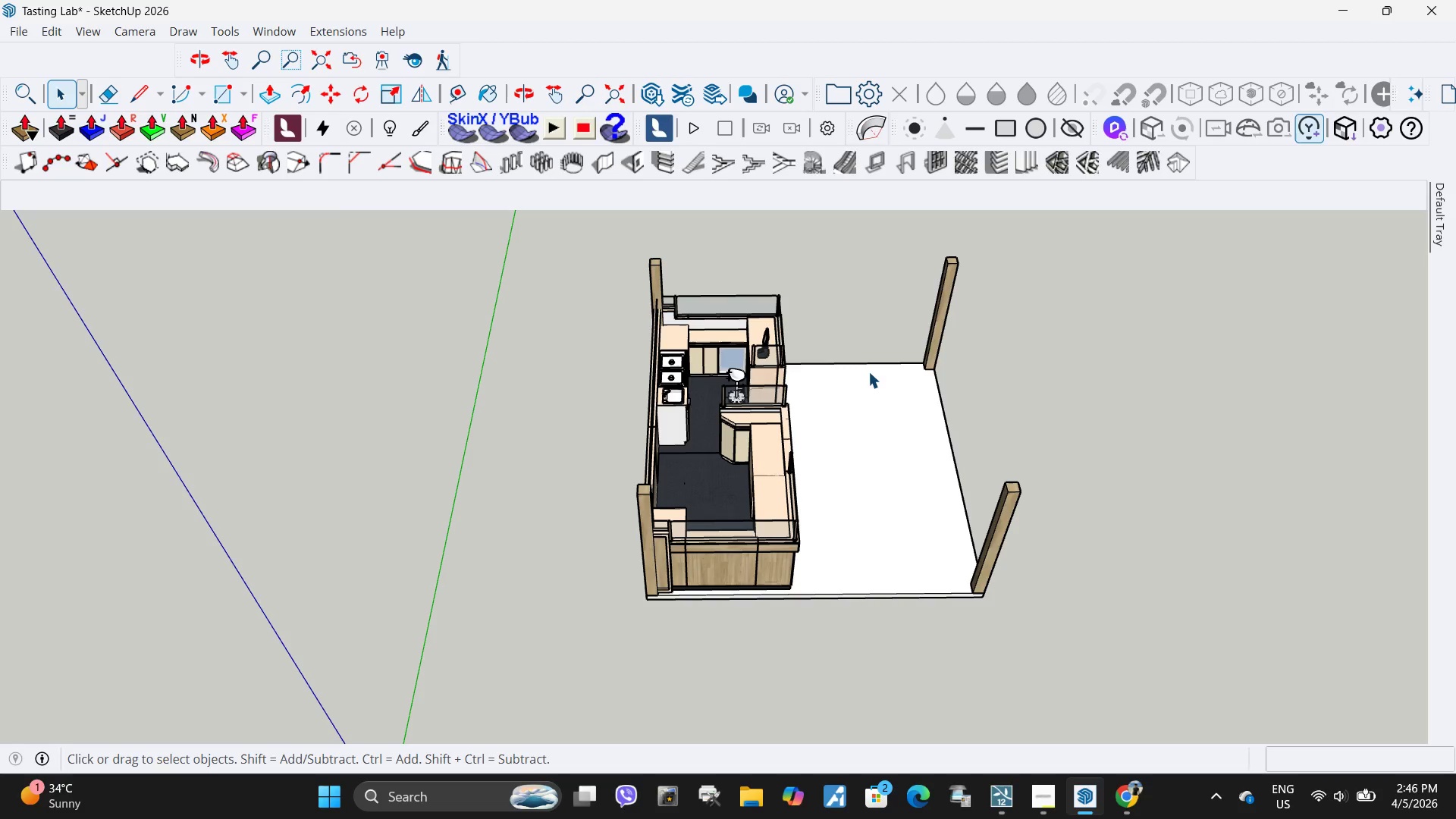 
wait(8.23)
 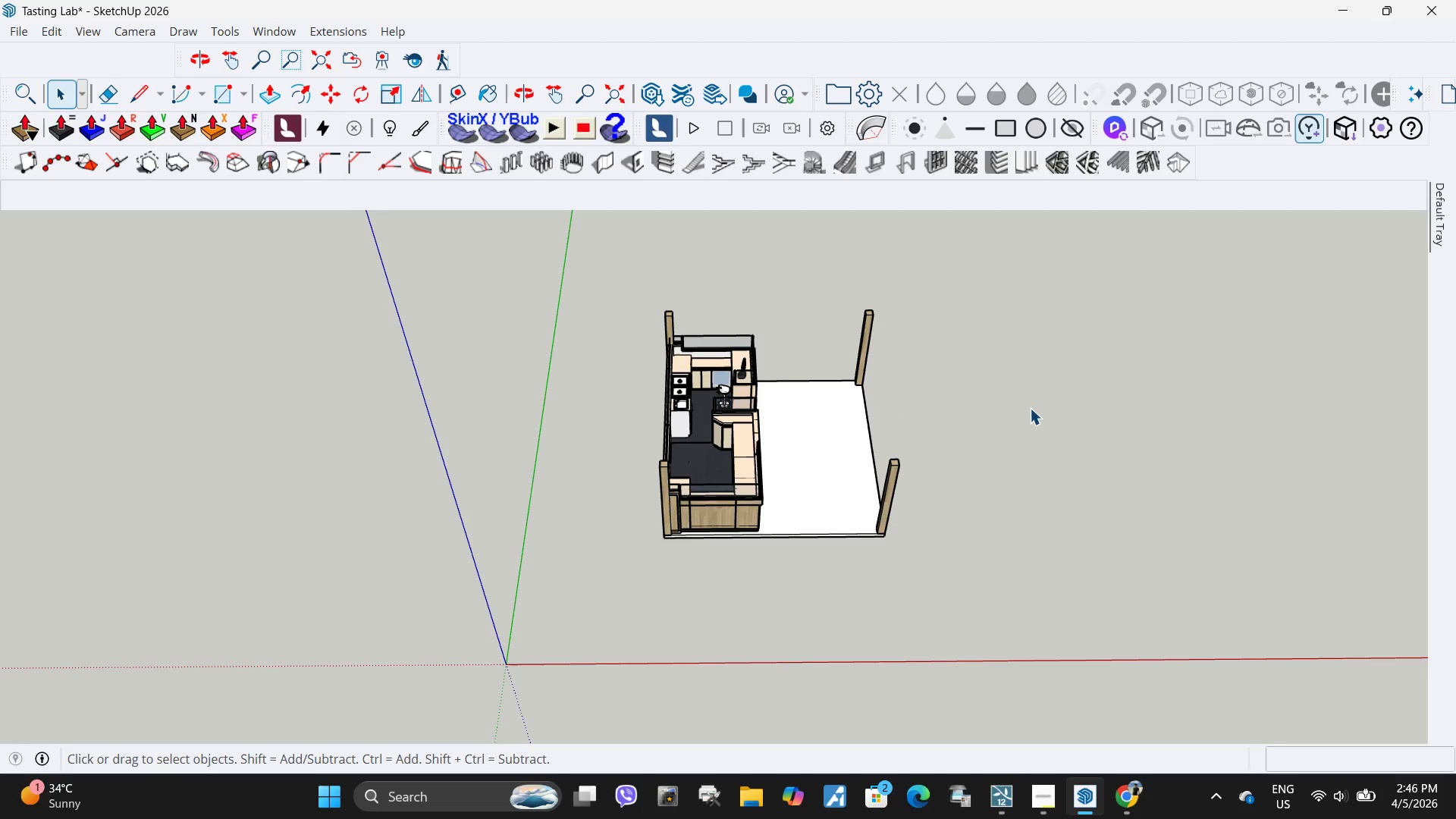 
left_click([1030, 408])
 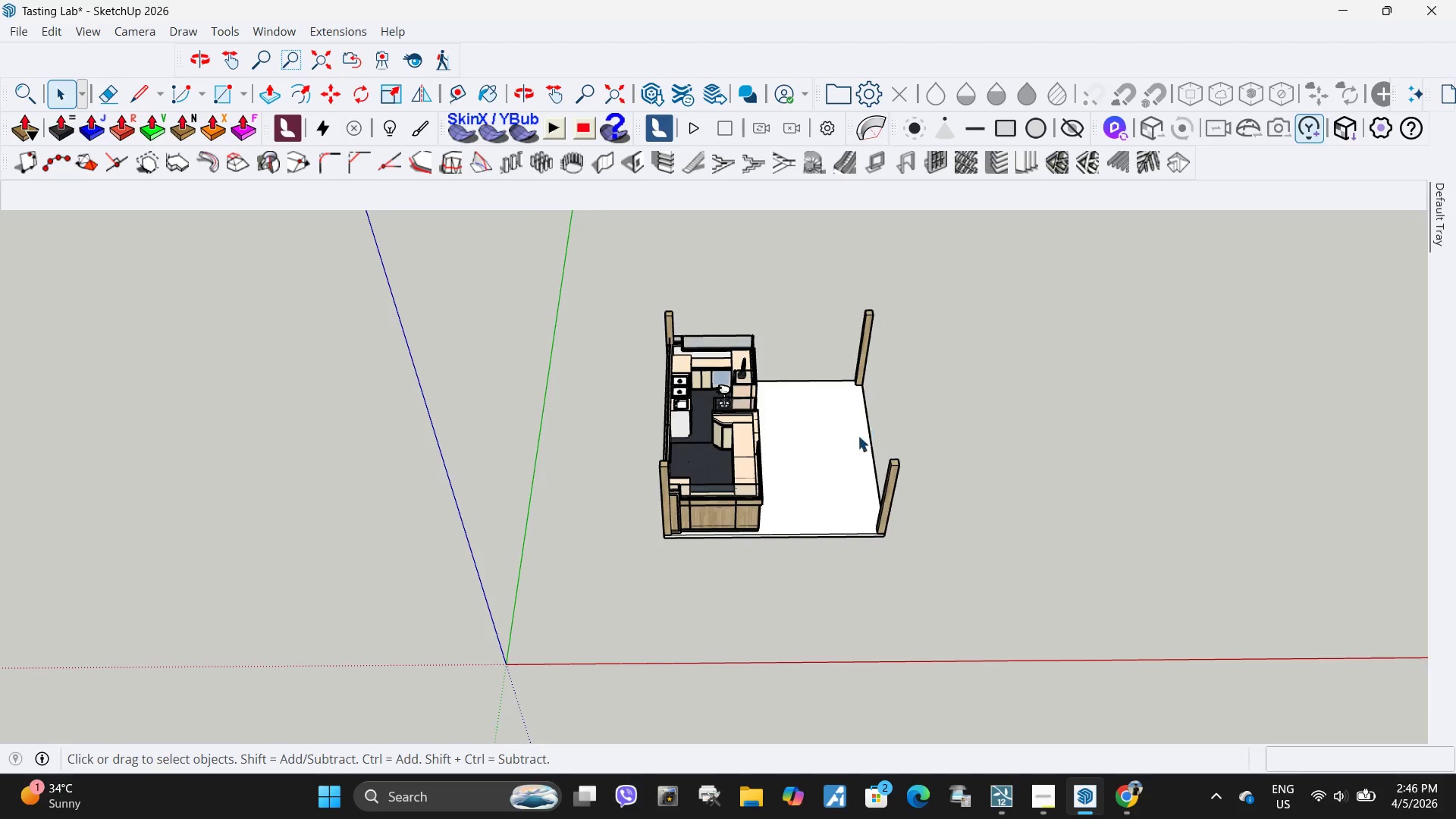 
scroll: coordinate [689, 422], scroll_direction: down, amount: 4.0
 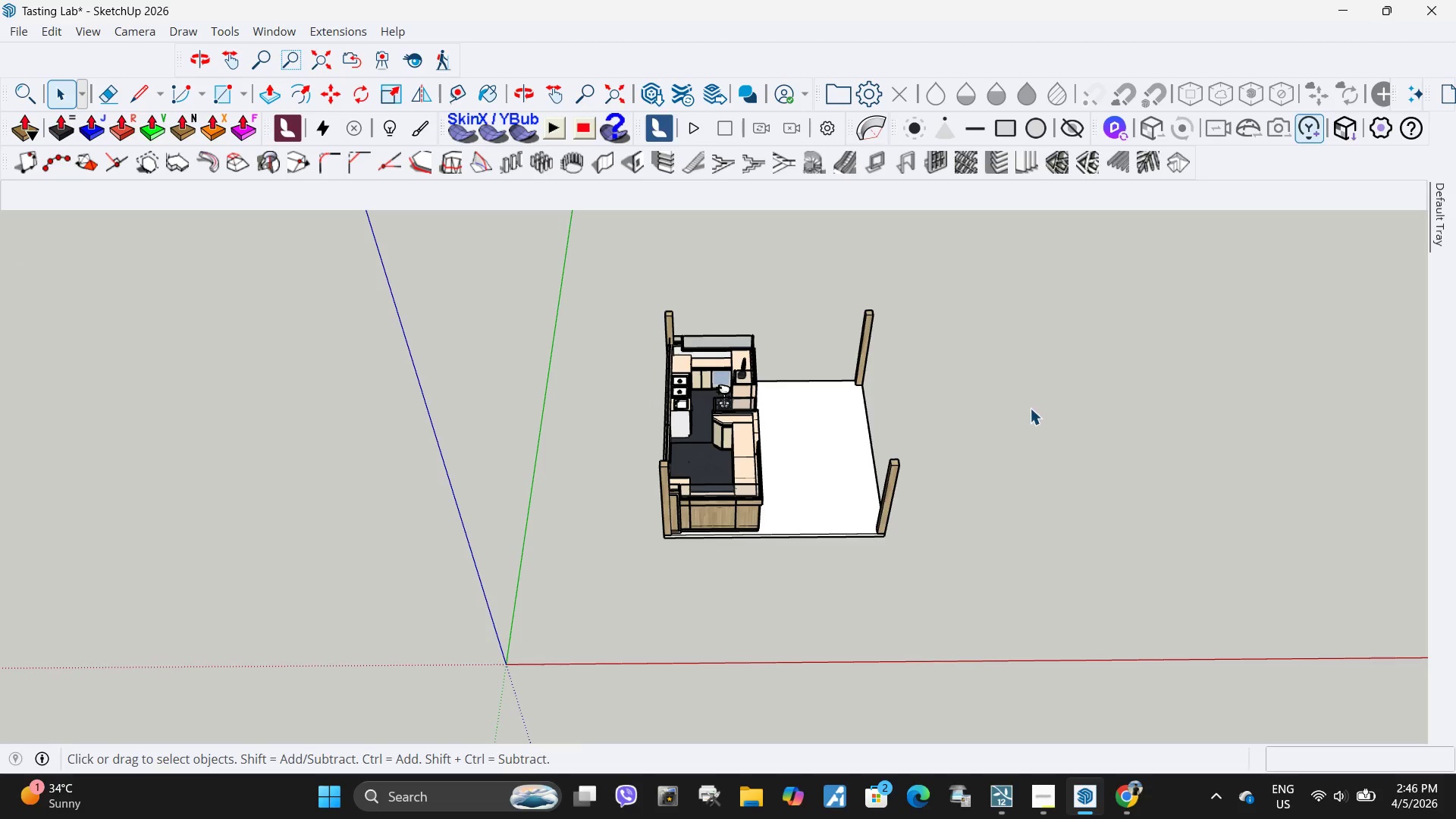 
scroll: coordinate [757, 479], scroll_direction: up, amount: 9.0
 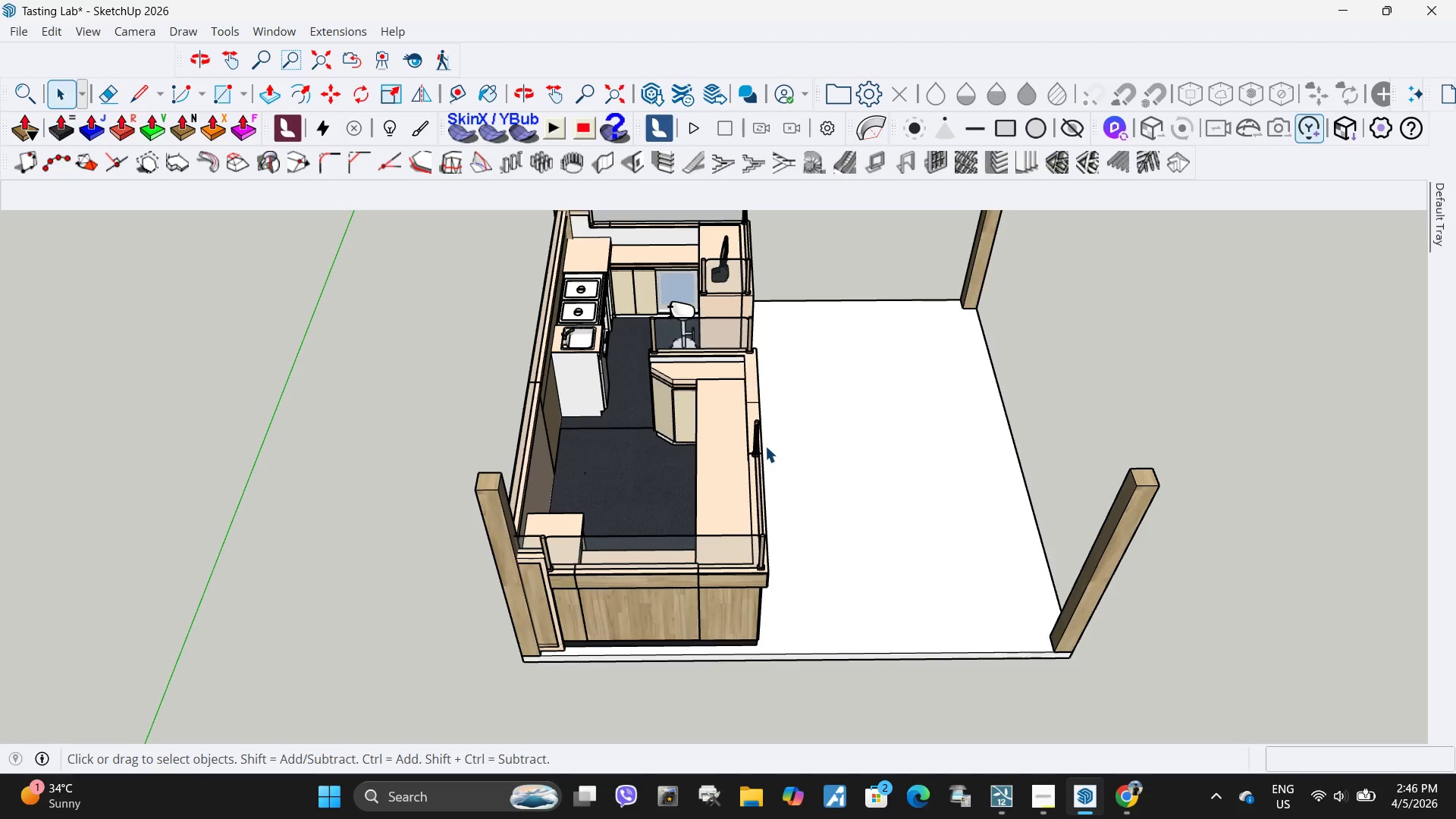 
left_click([724, 491])
 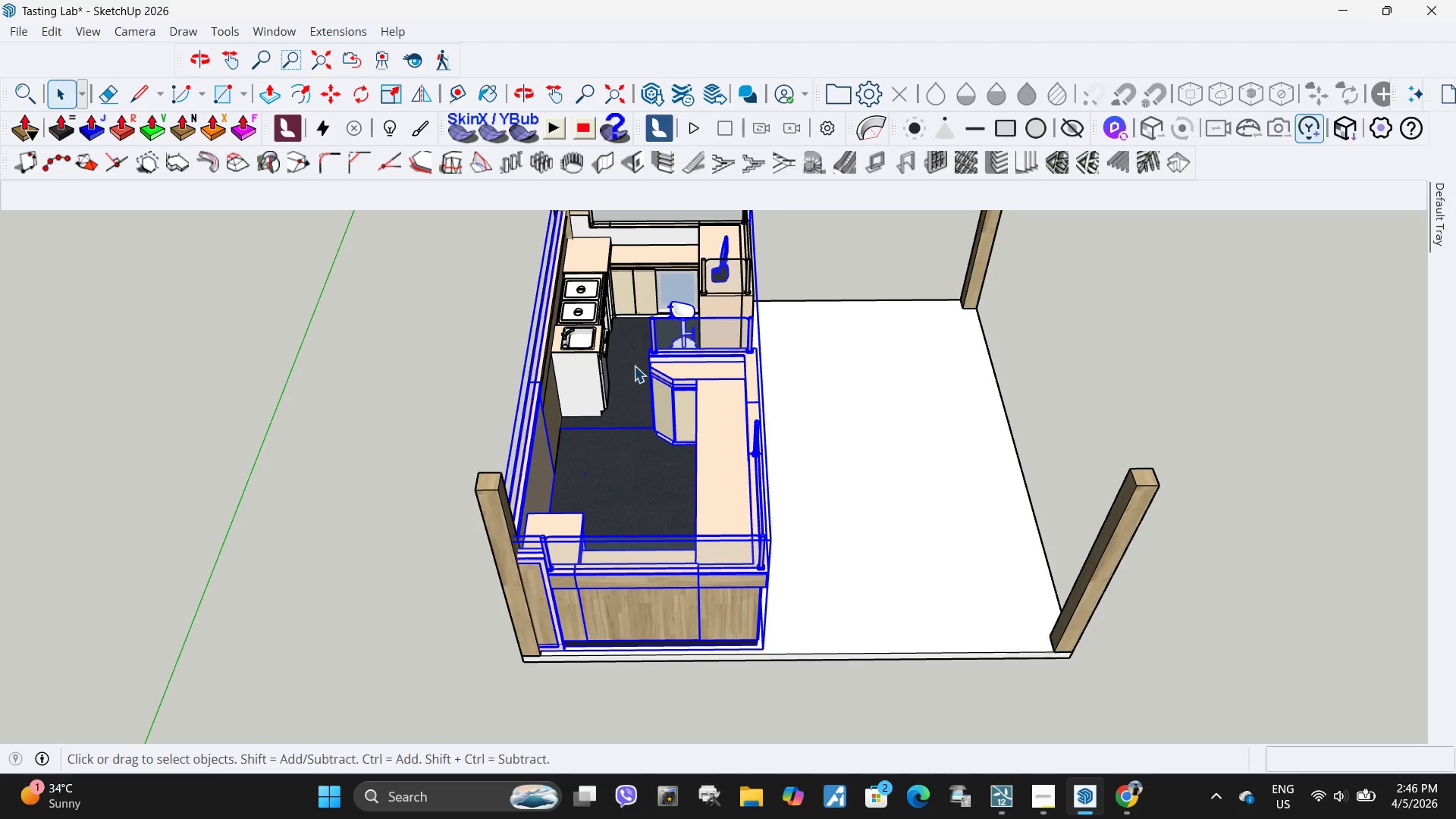 
left_click([598, 300])
 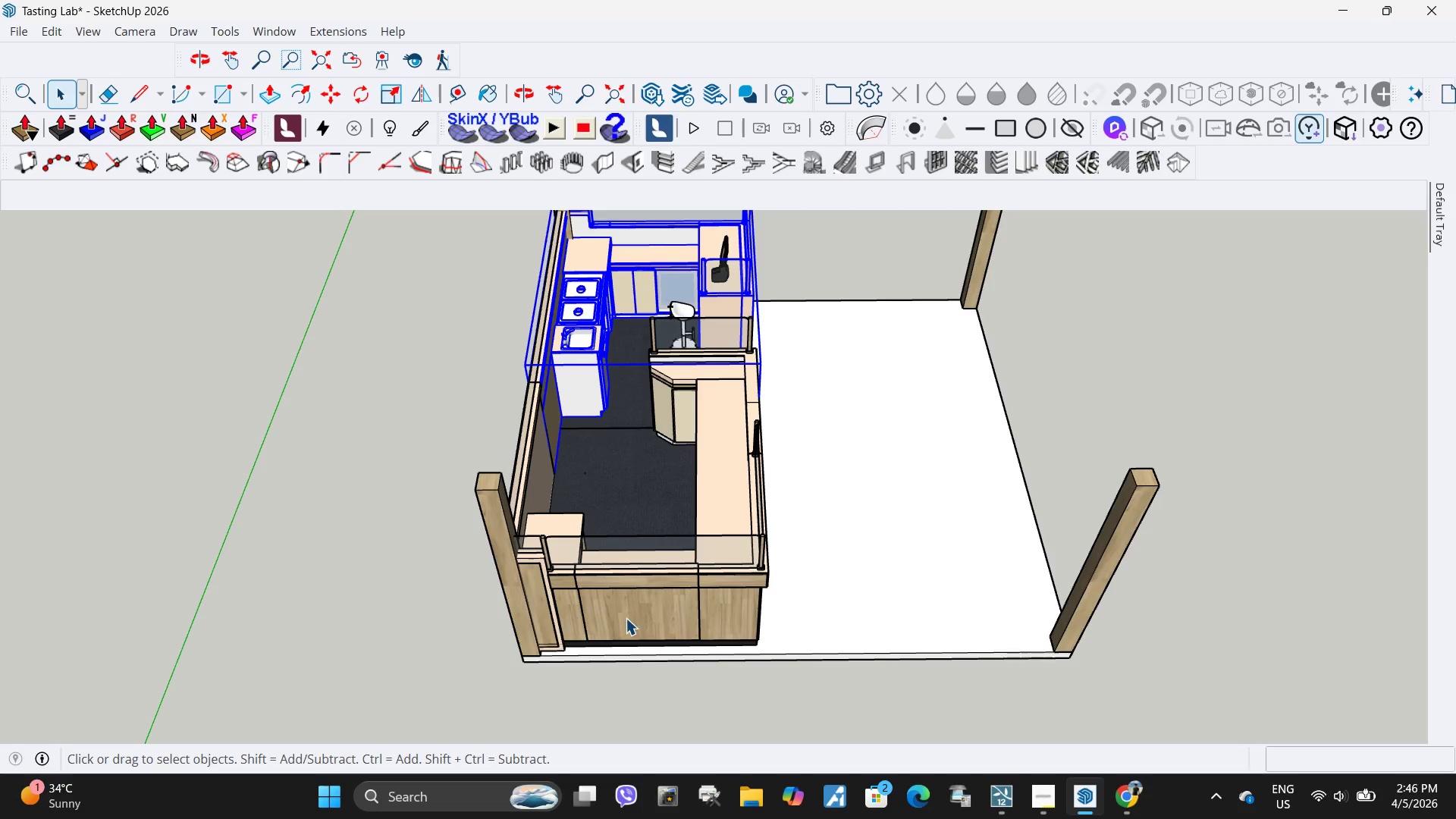 
hold_key(key=ControlLeft, duration=0.52)
left_click([689, 610])
 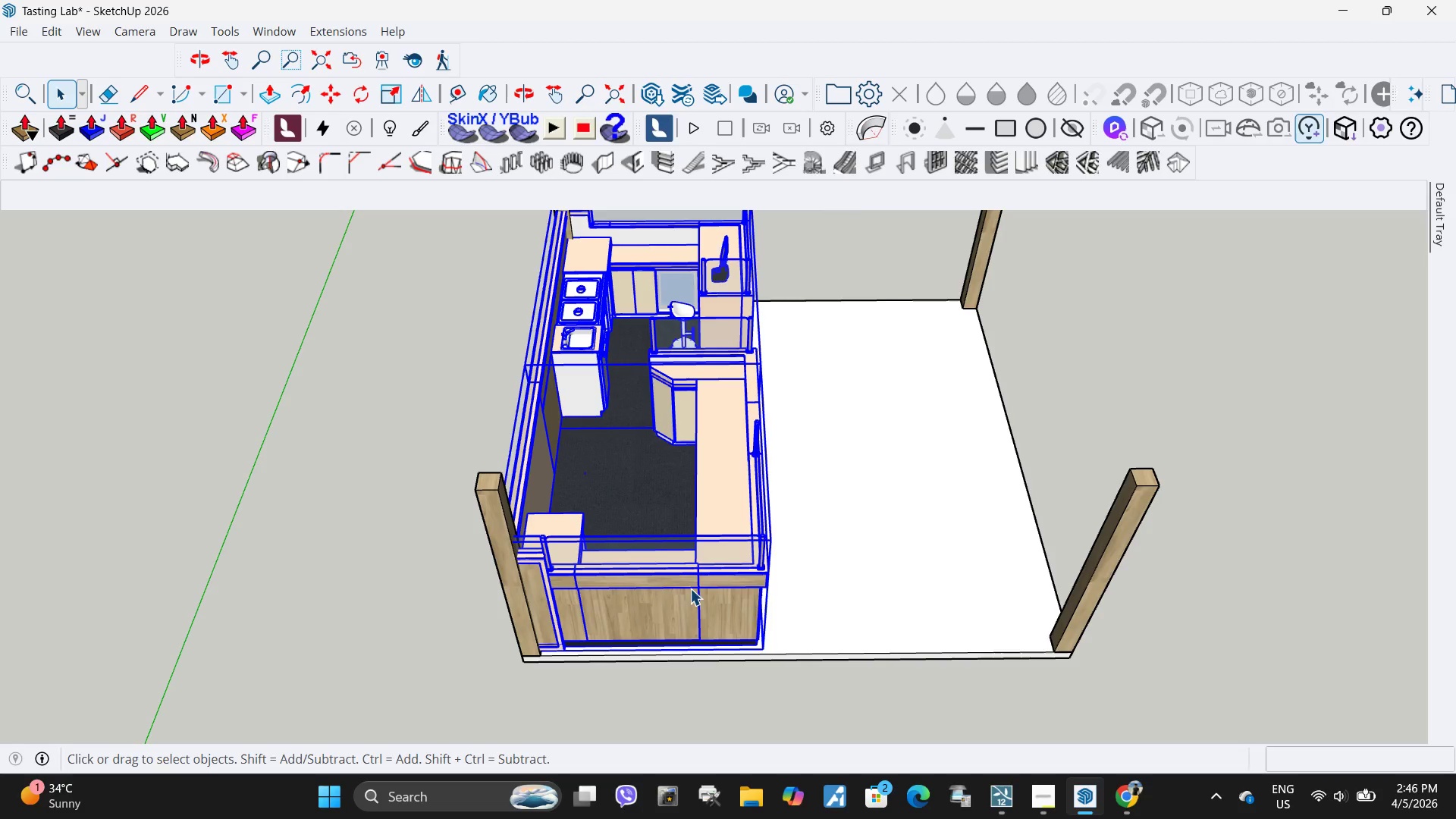 
right_click([690, 588])
 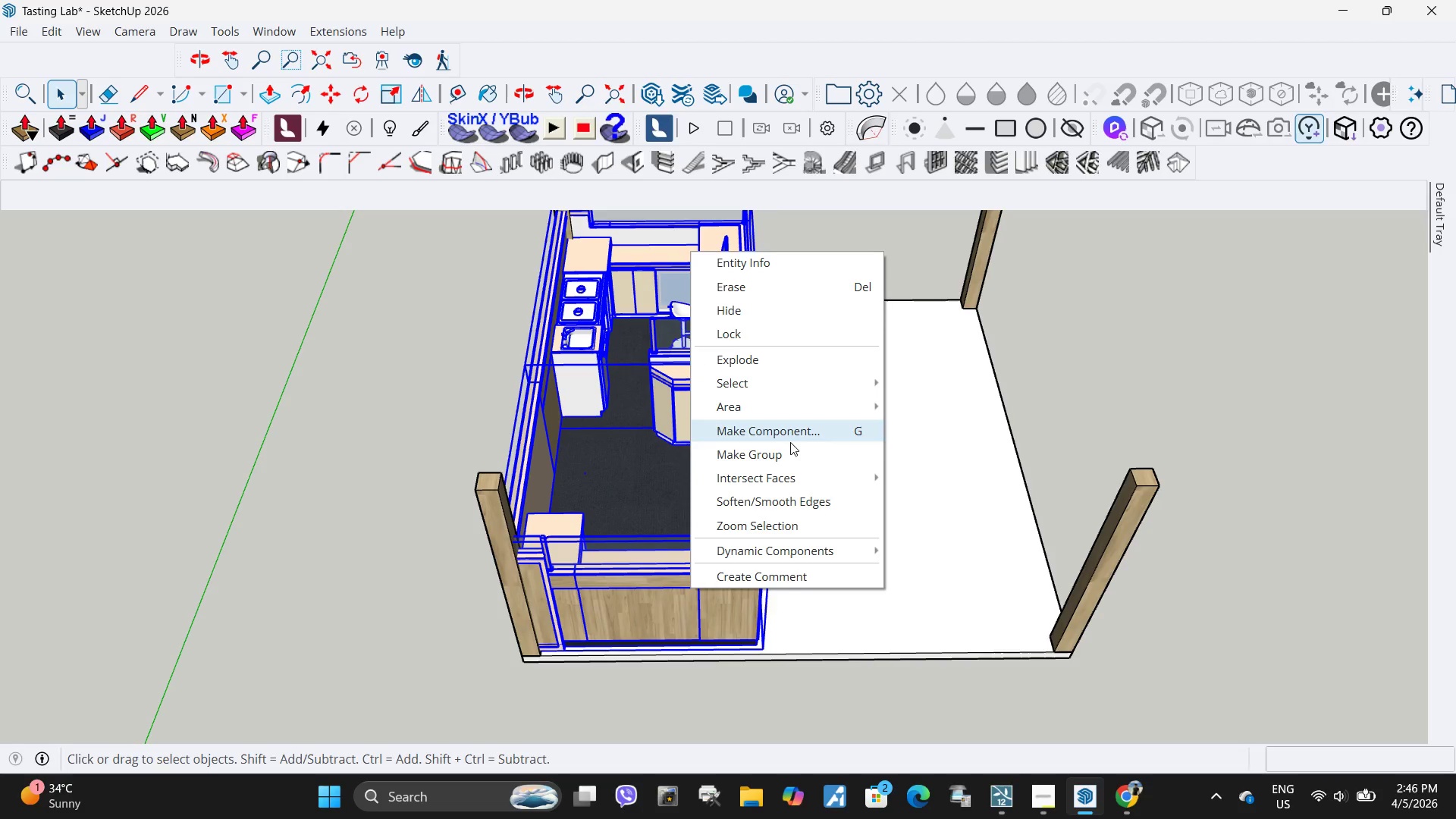 
left_click([786, 453])
 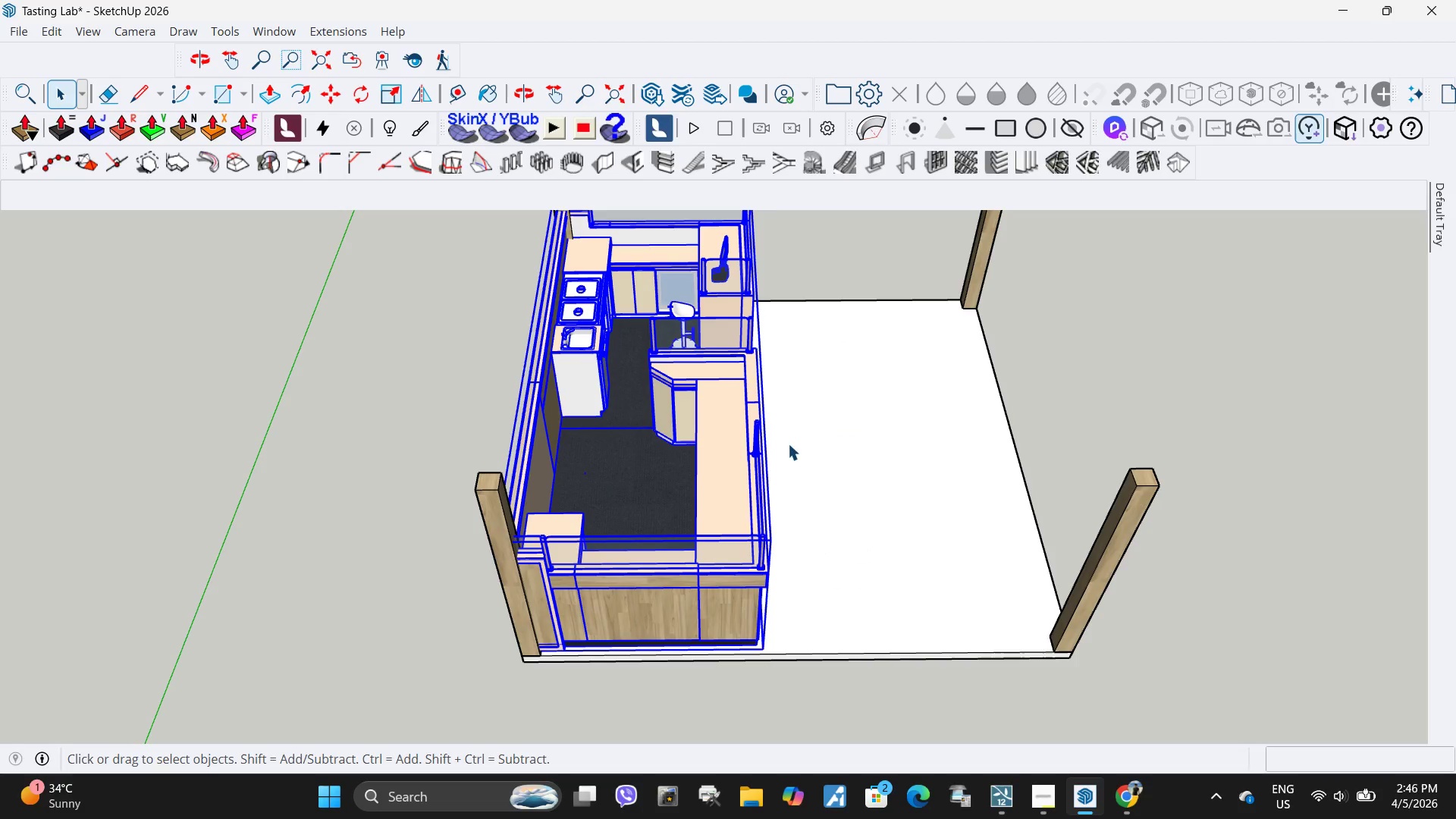 
left_click([928, 425])
 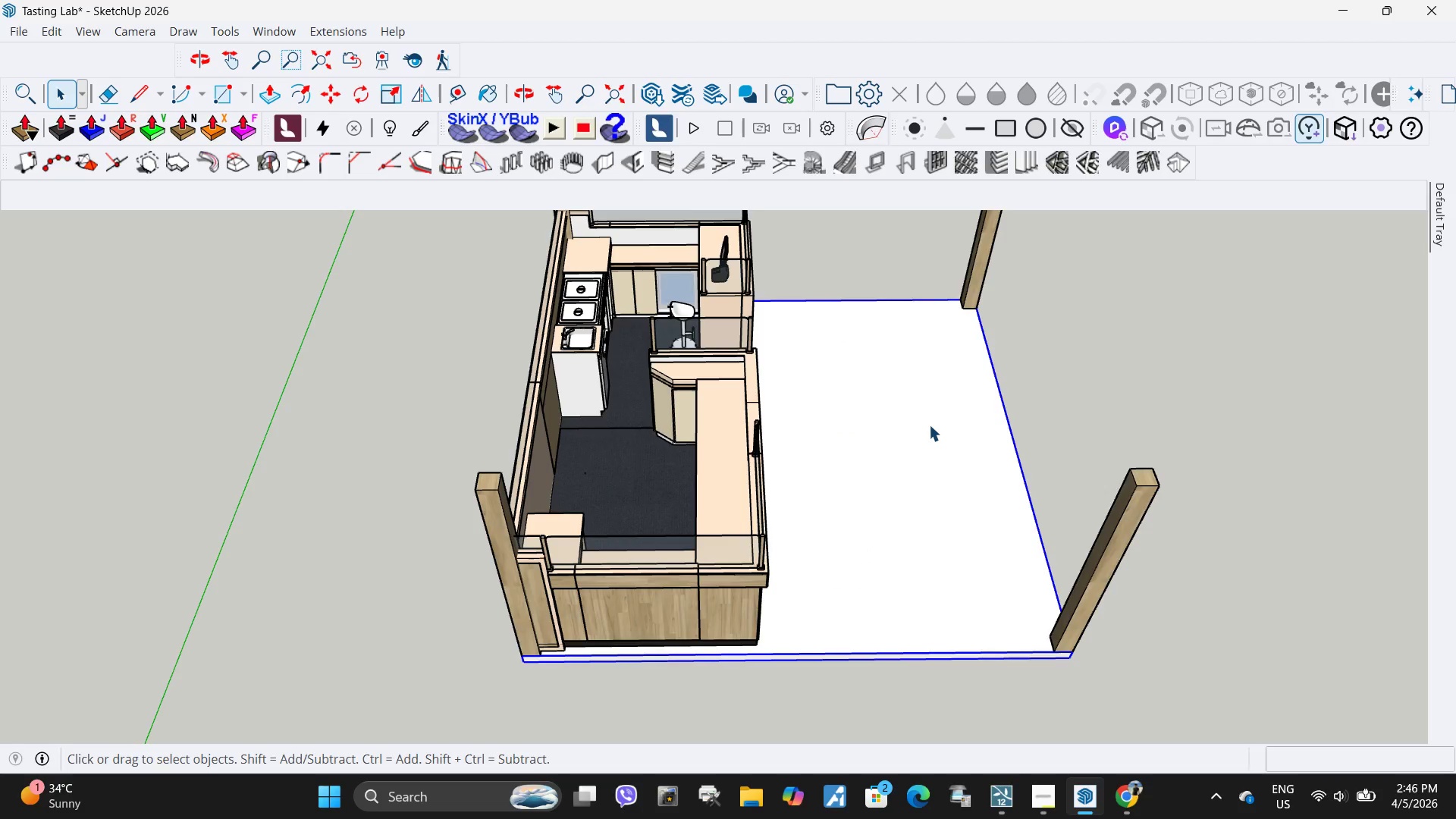 
scroll: coordinate [924, 426], scroll_direction: down, amount: 5.0
 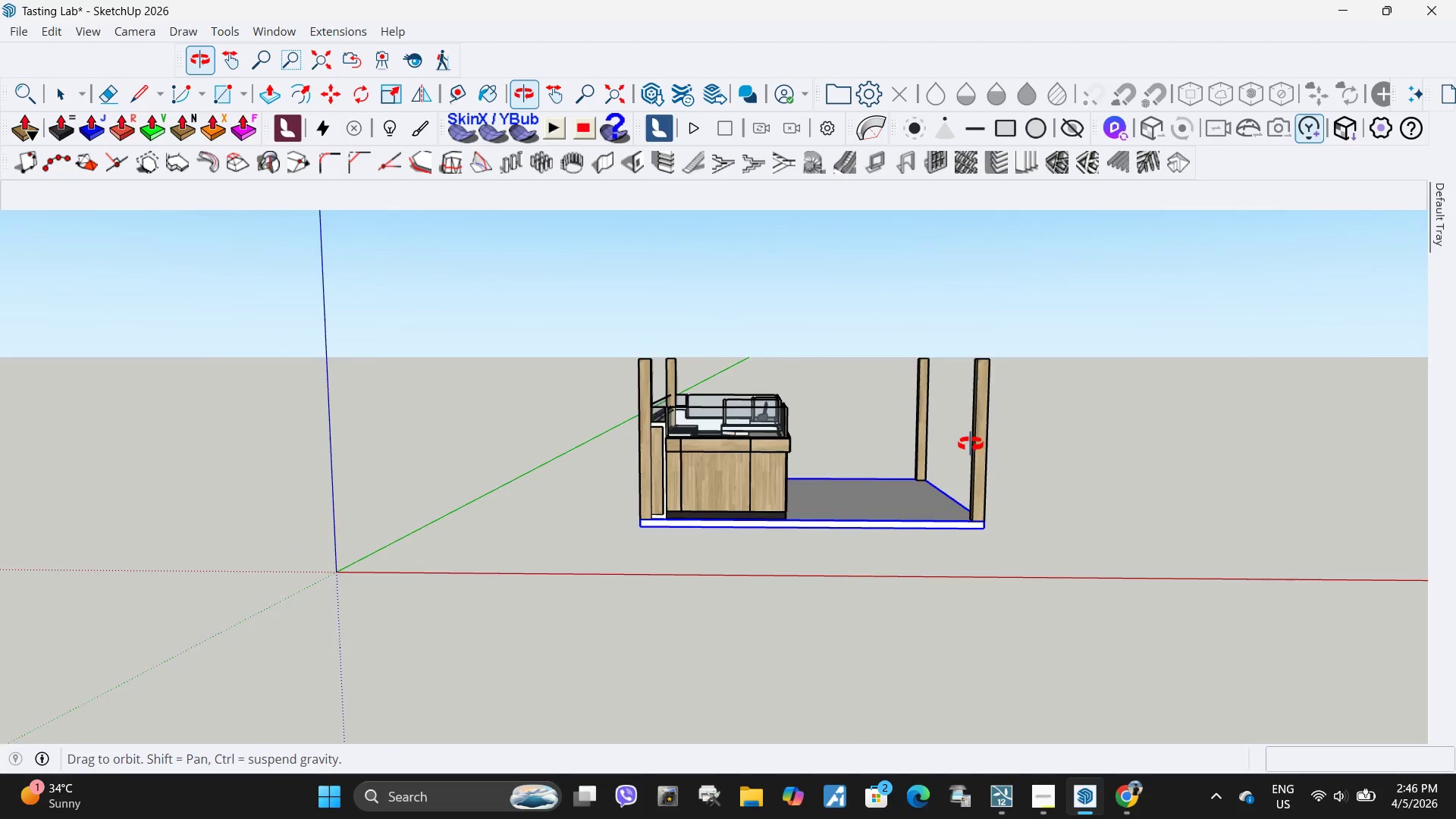 
scroll: coordinate [833, 450], scroll_direction: up, amount: 1.0
 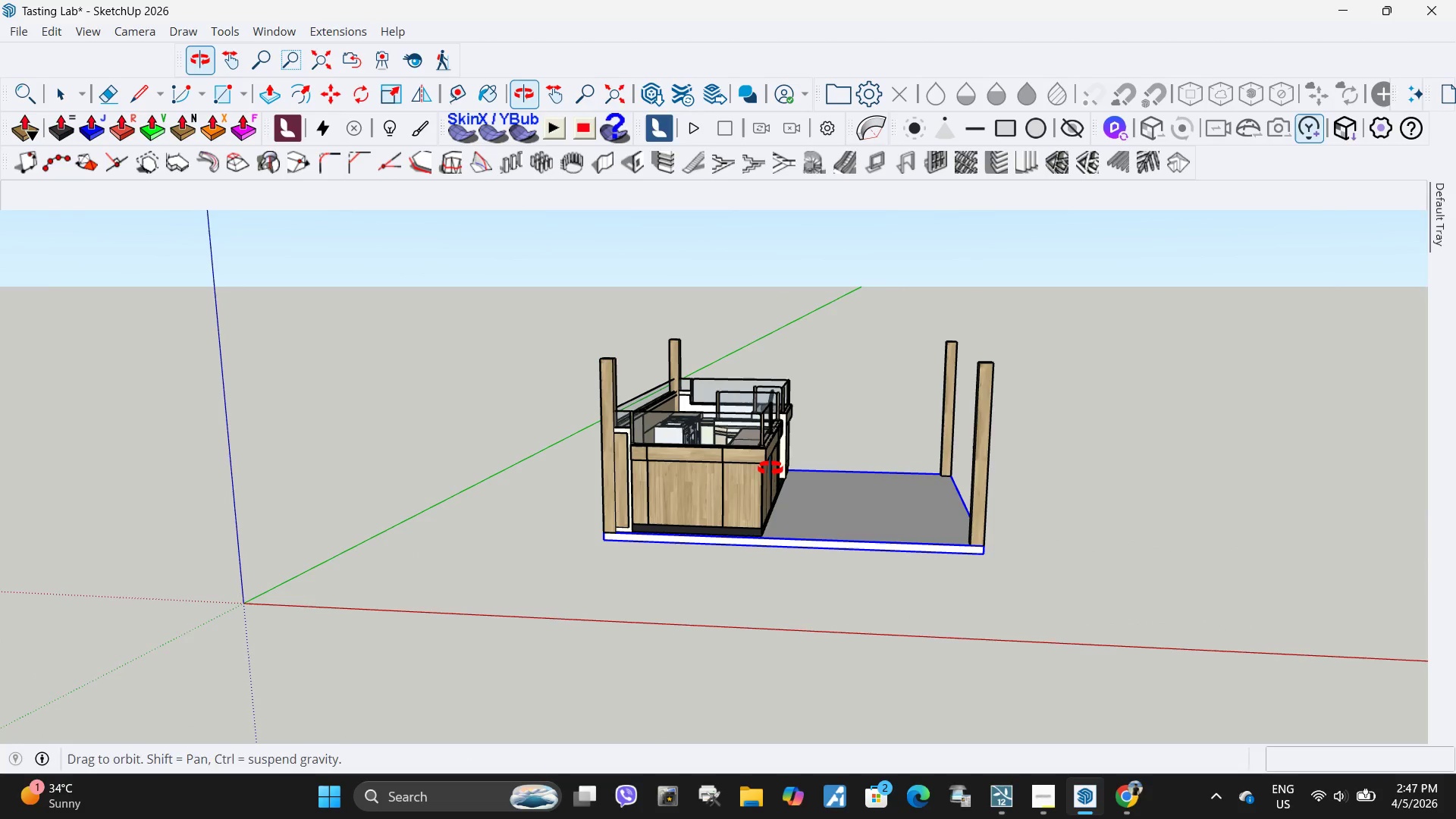 
wait(8.7)
 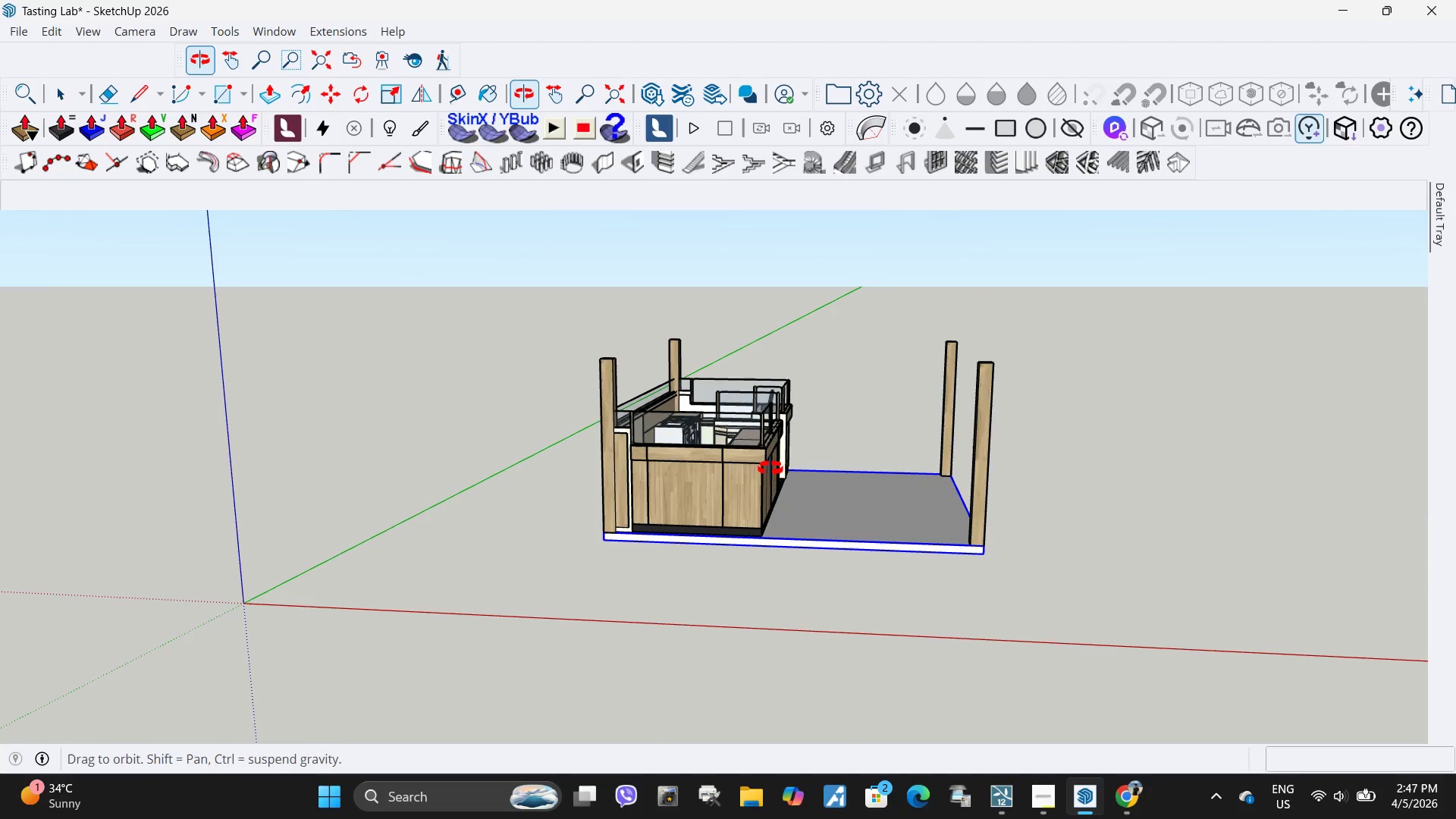 
left_click([1136, 795])
 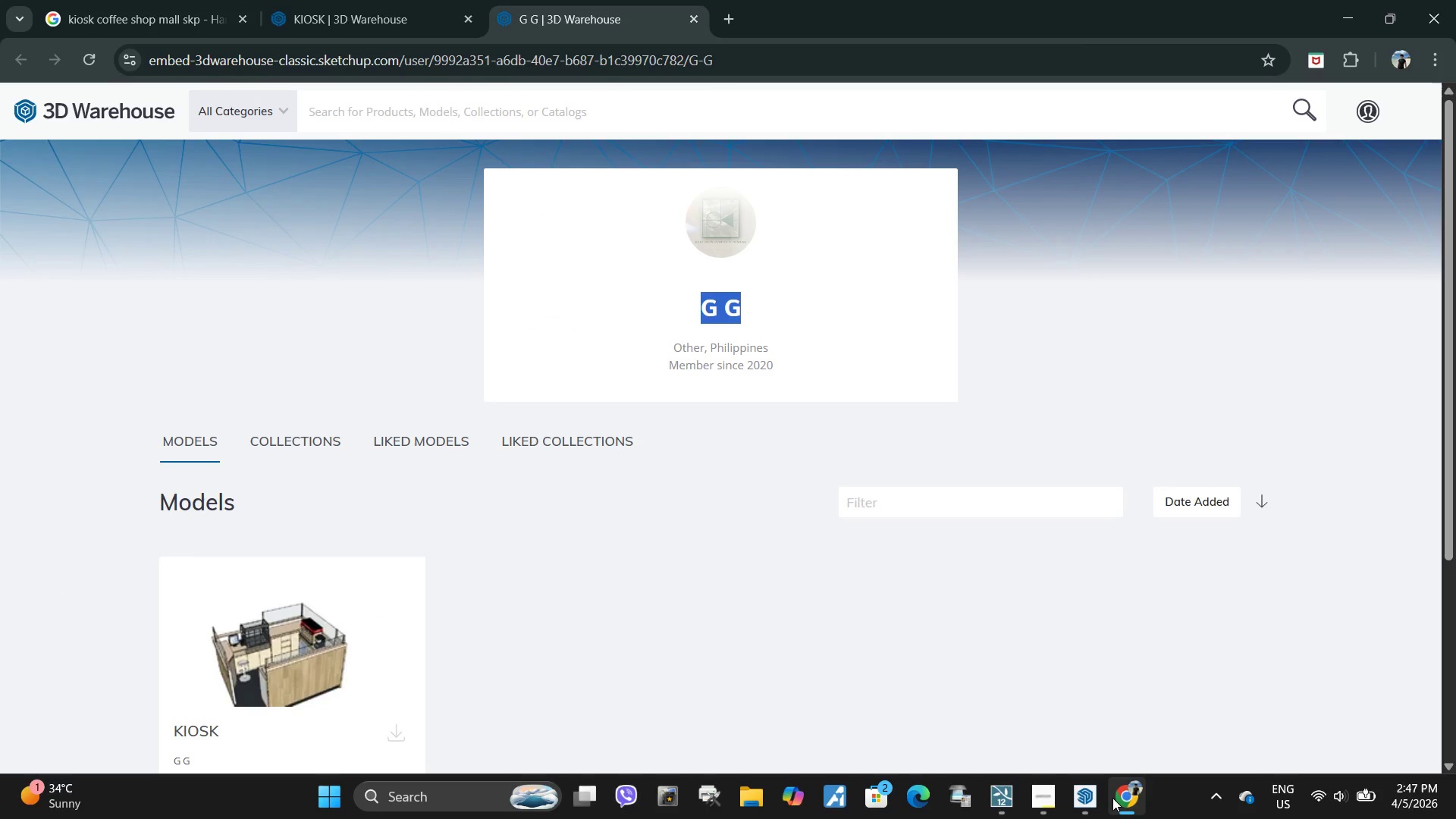 
left_click([1124, 799])
 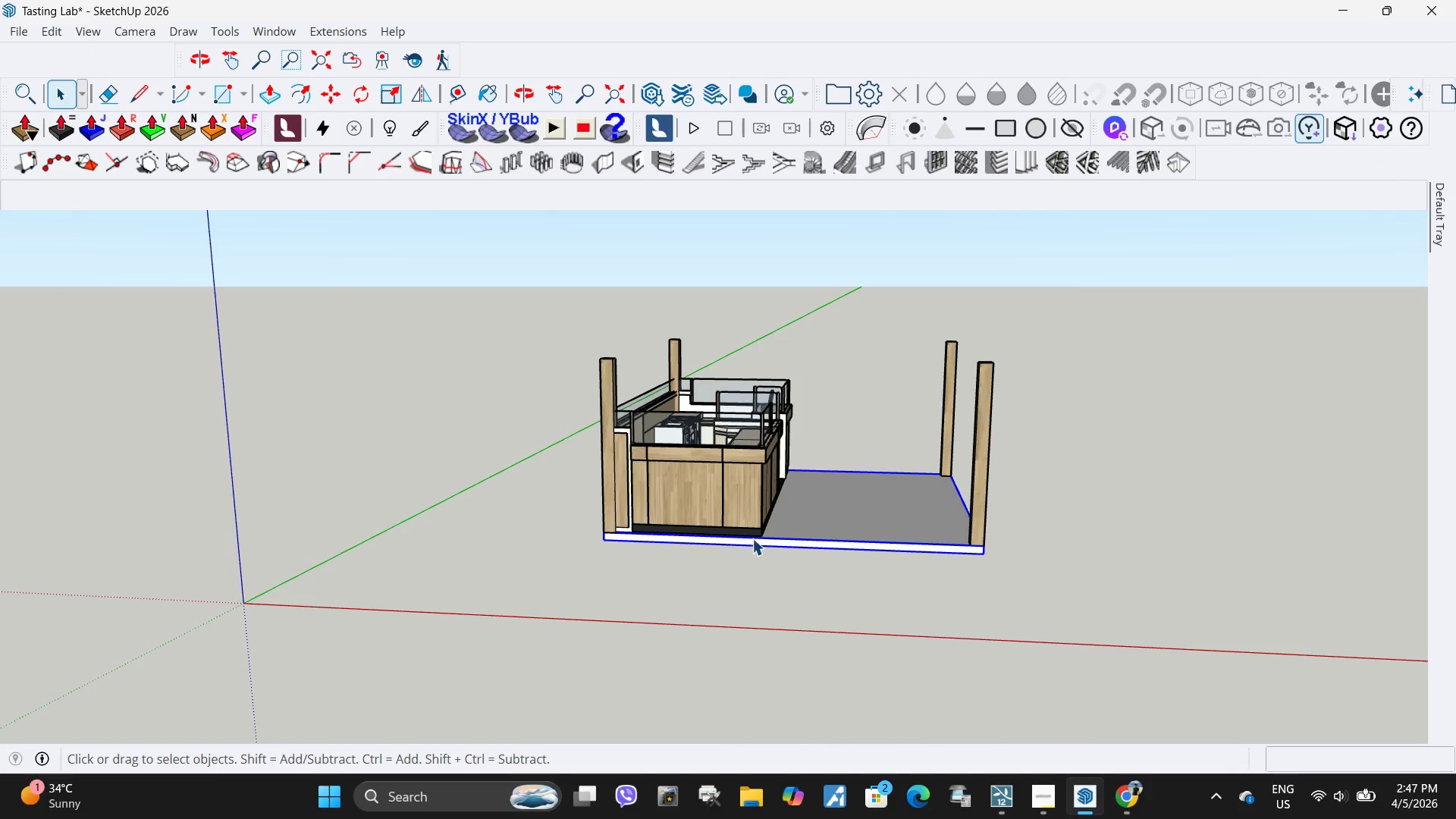 
left_click([12, 27])
 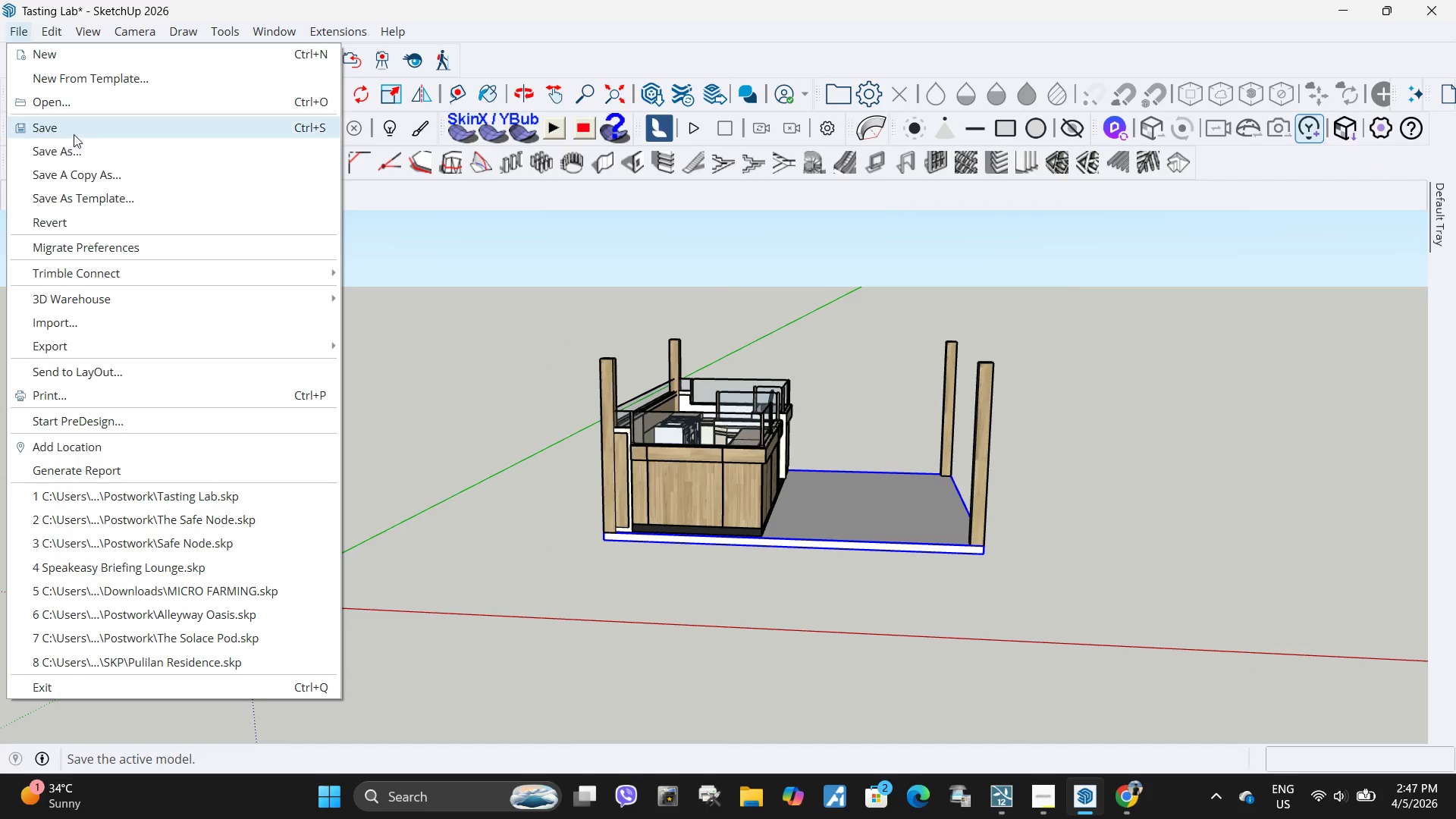 
left_click([74, 131])
 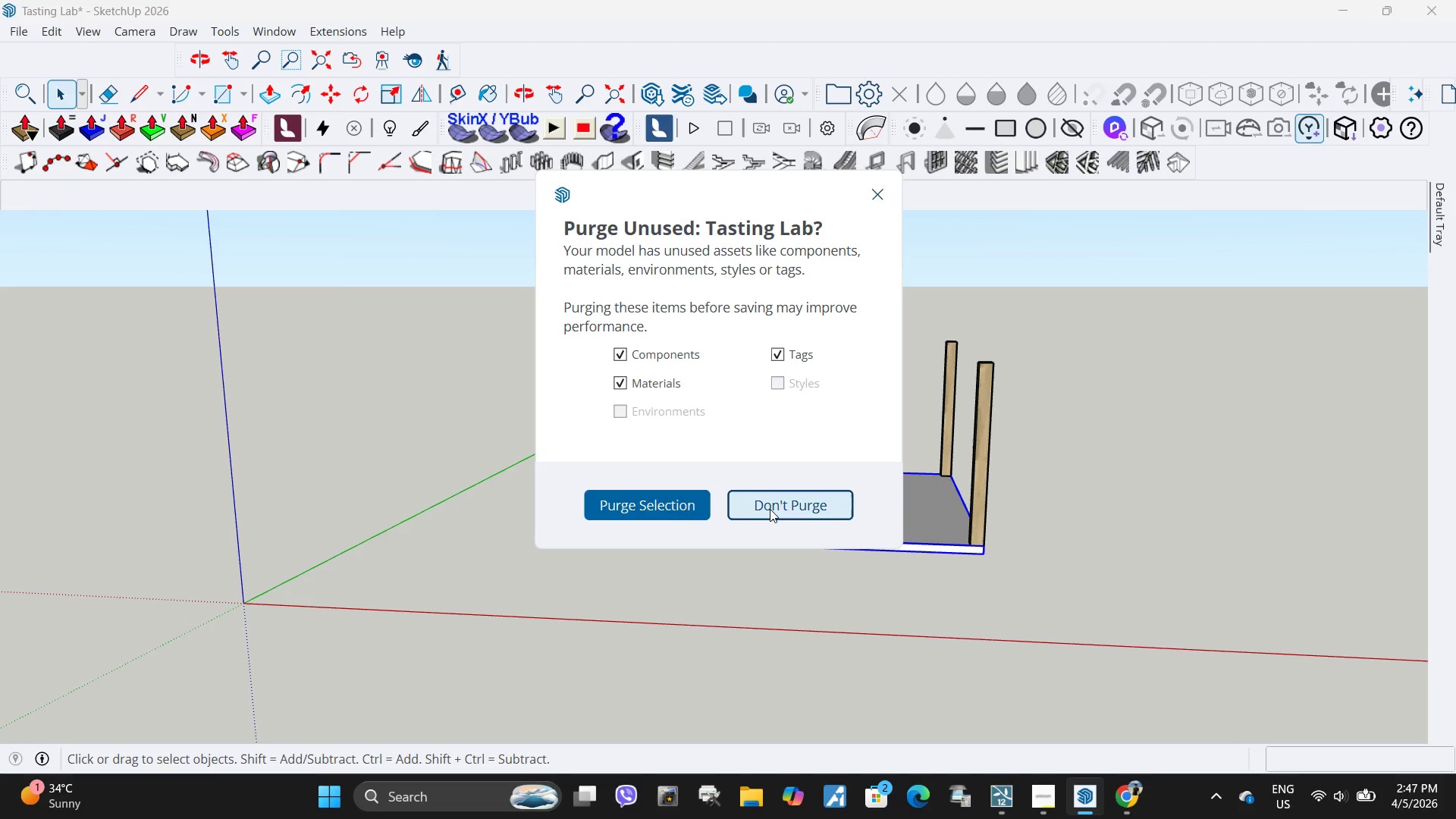 
left_click([679, 501])
 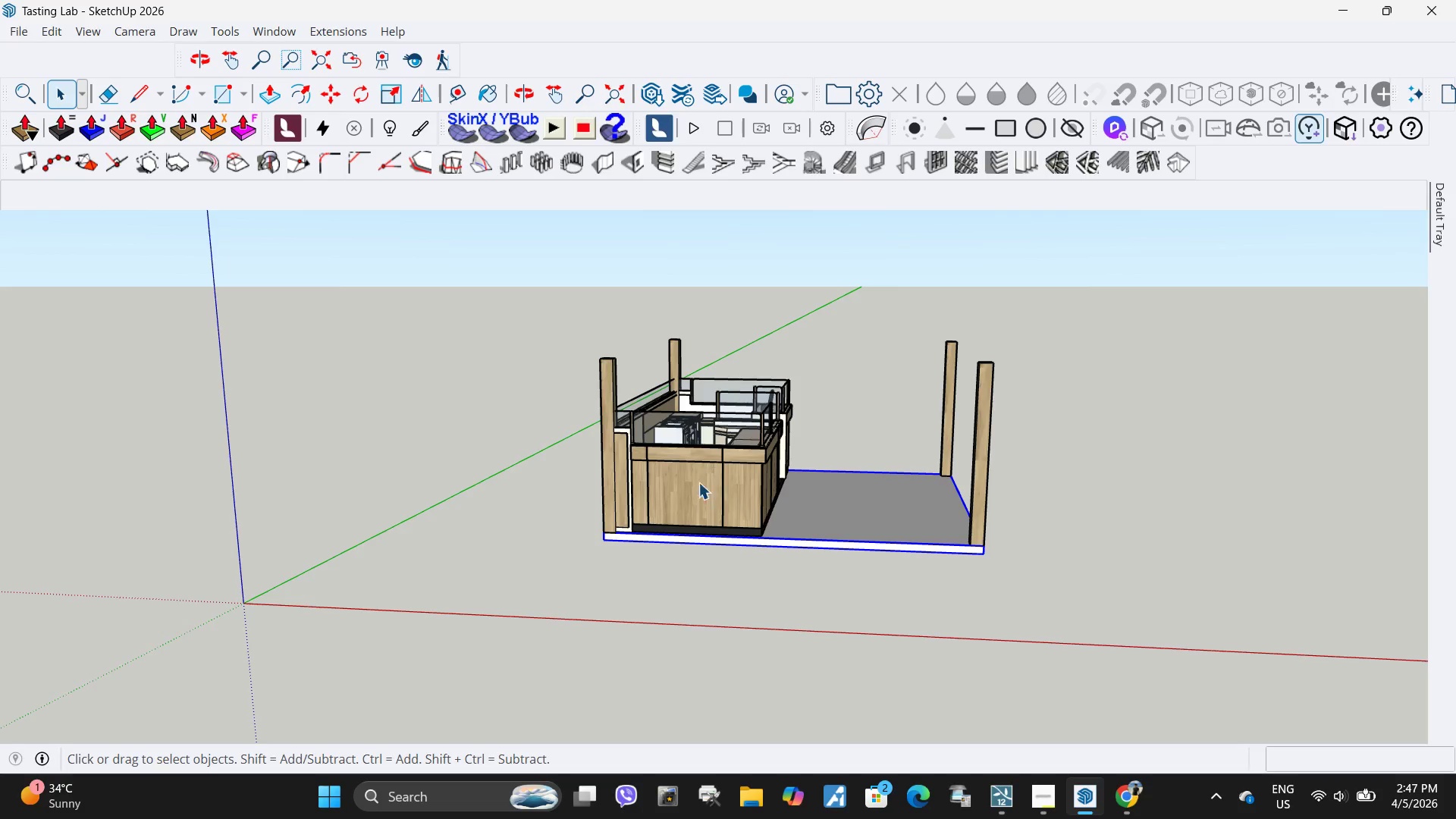 
left_click([1042, 799])